 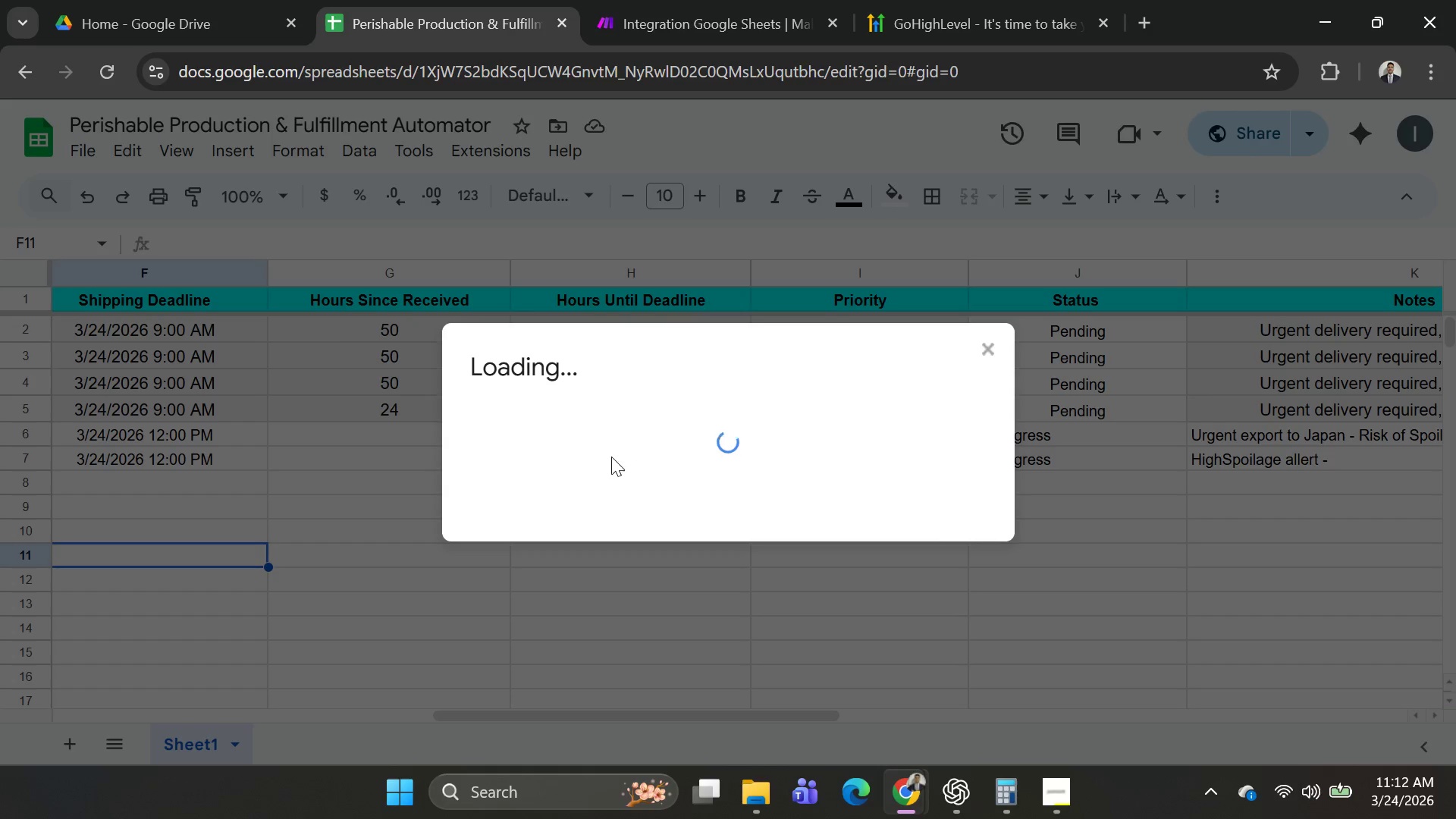 
left_click([676, 537])
 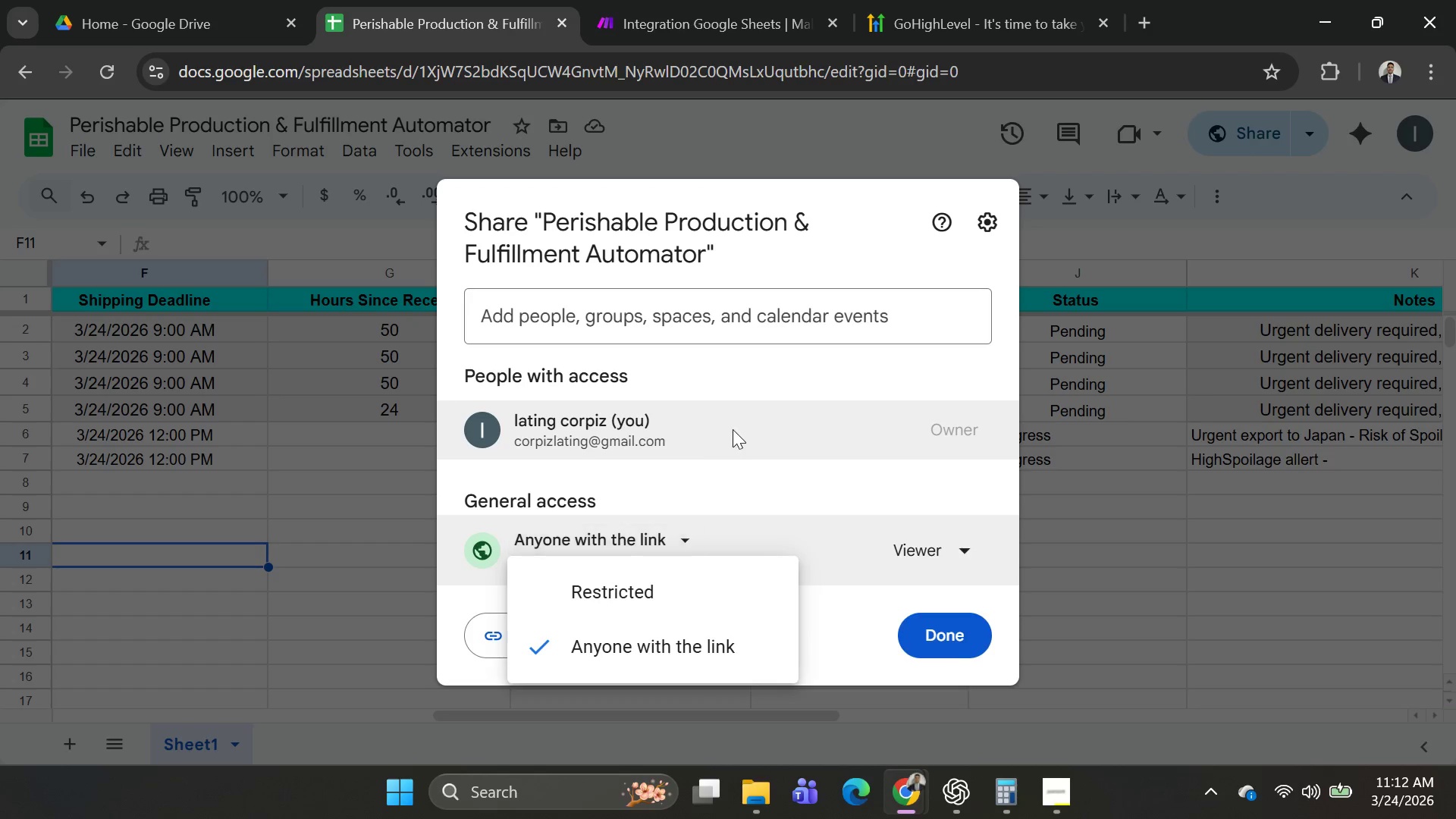 
scroll: coordinate [733, 429], scroll_direction: down, amount: 2.0
 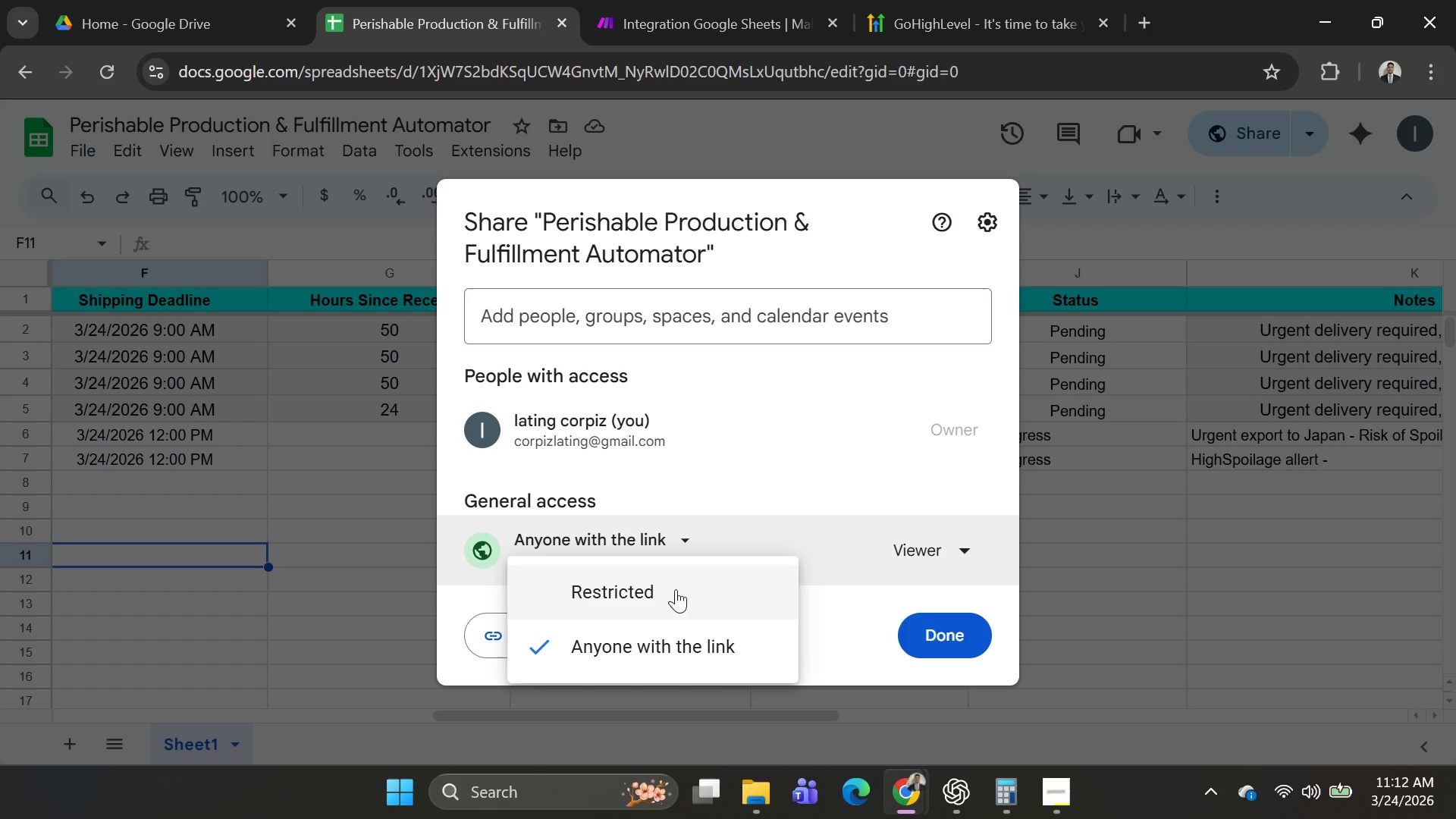 
left_click([671, 639])
 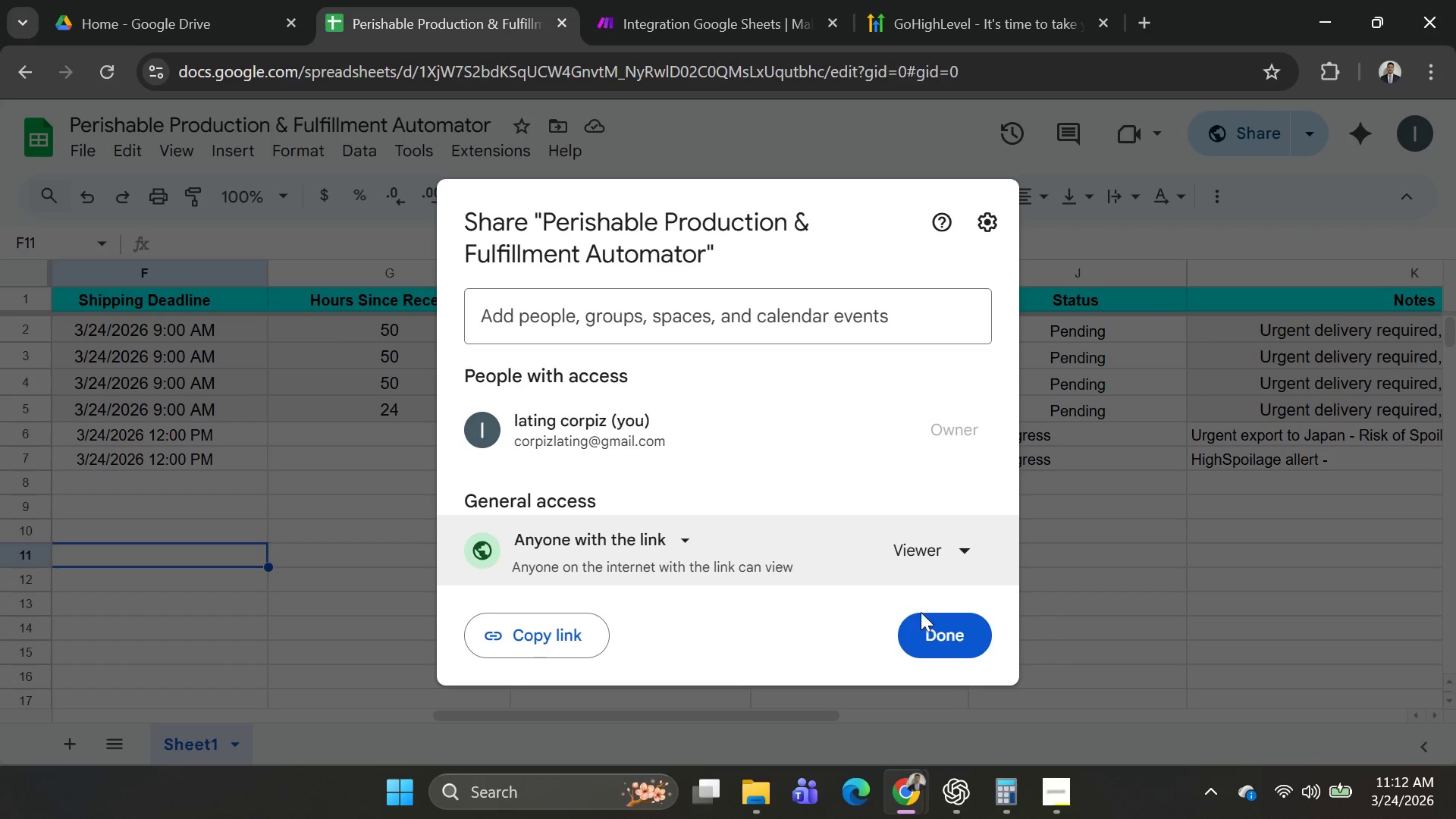 
left_click([927, 618])
 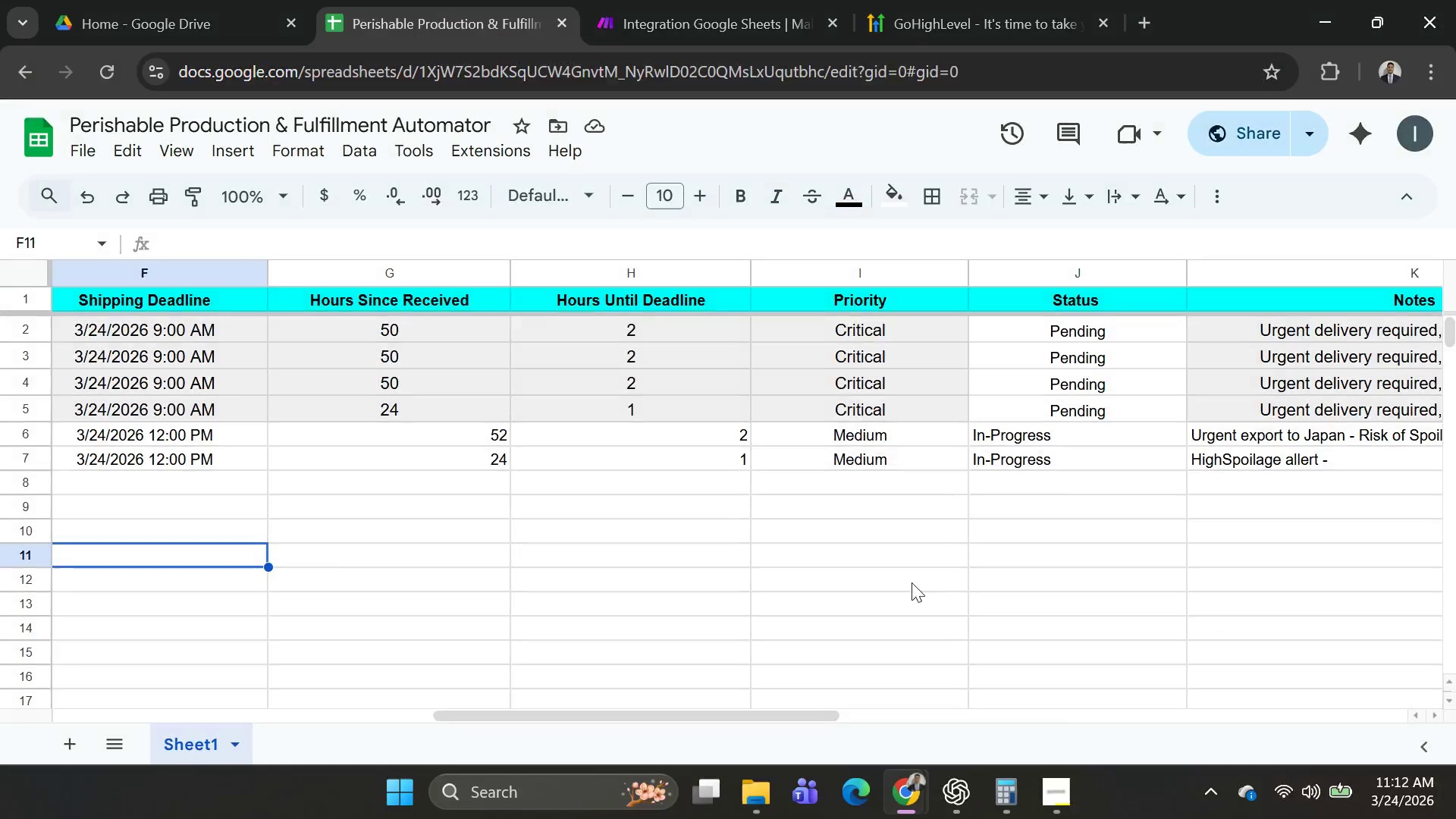 
key(Alt+AltLeft)
 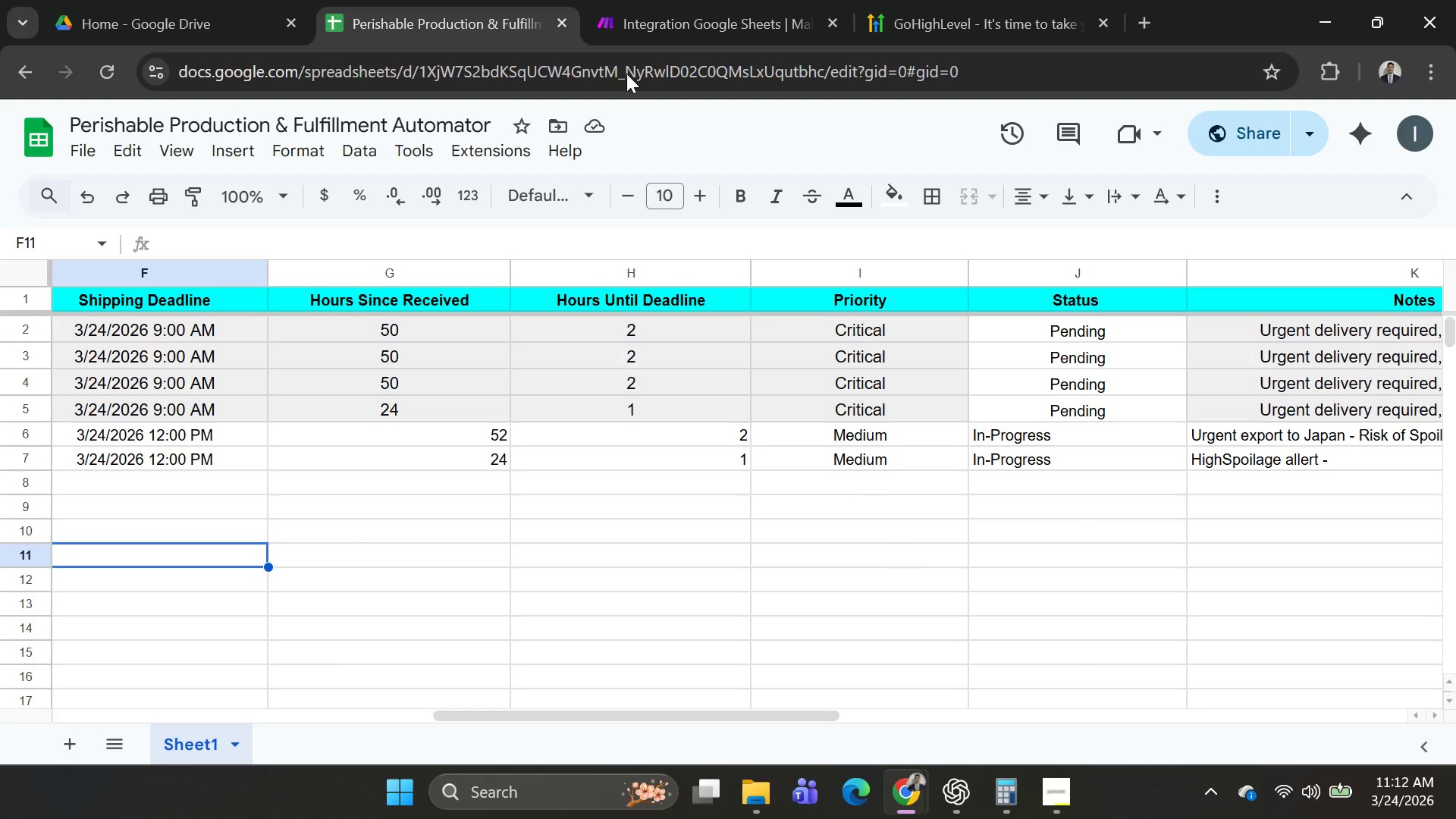 
key(Alt+Tab)
 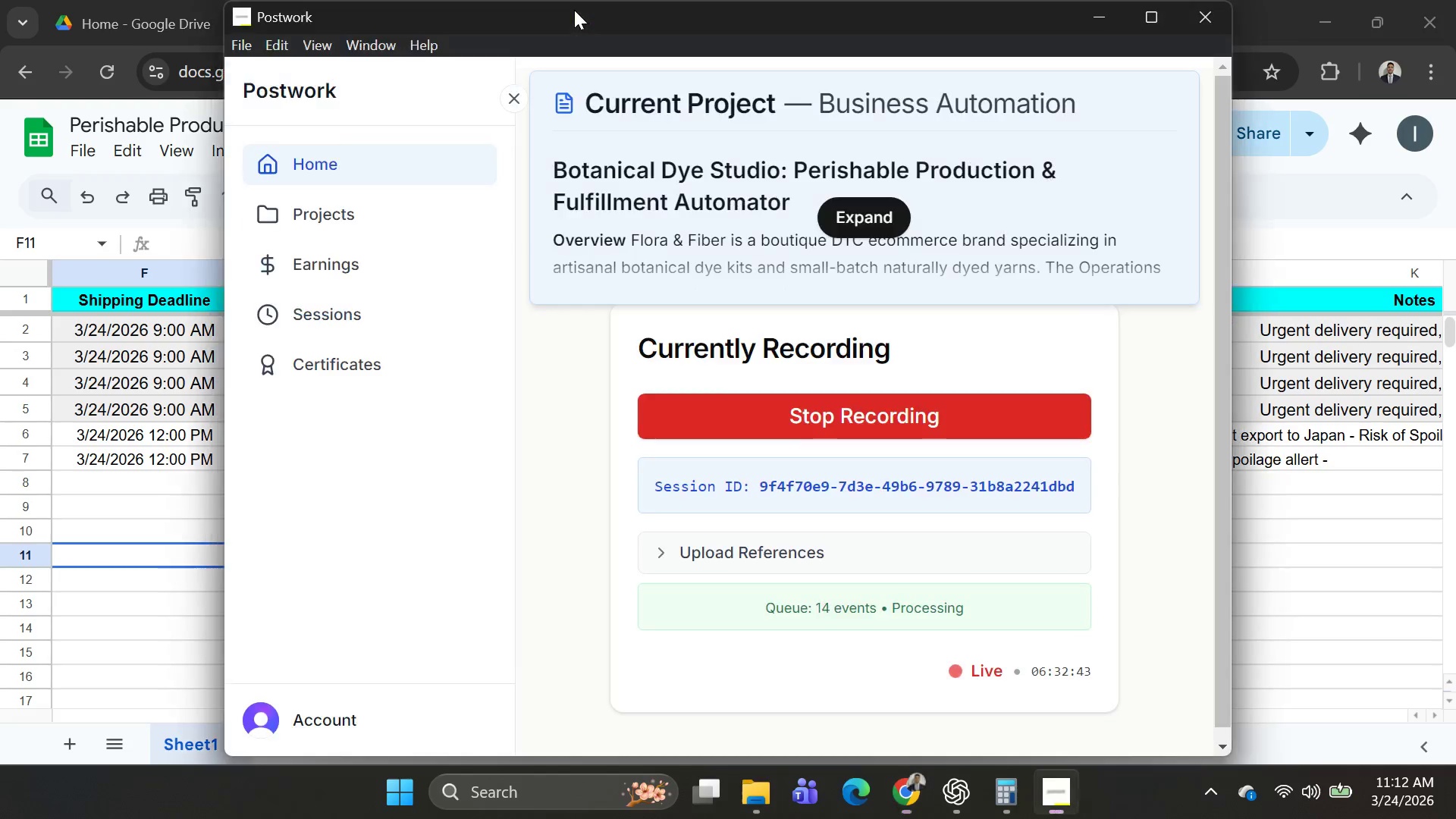 
key(Alt+AltLeft)
 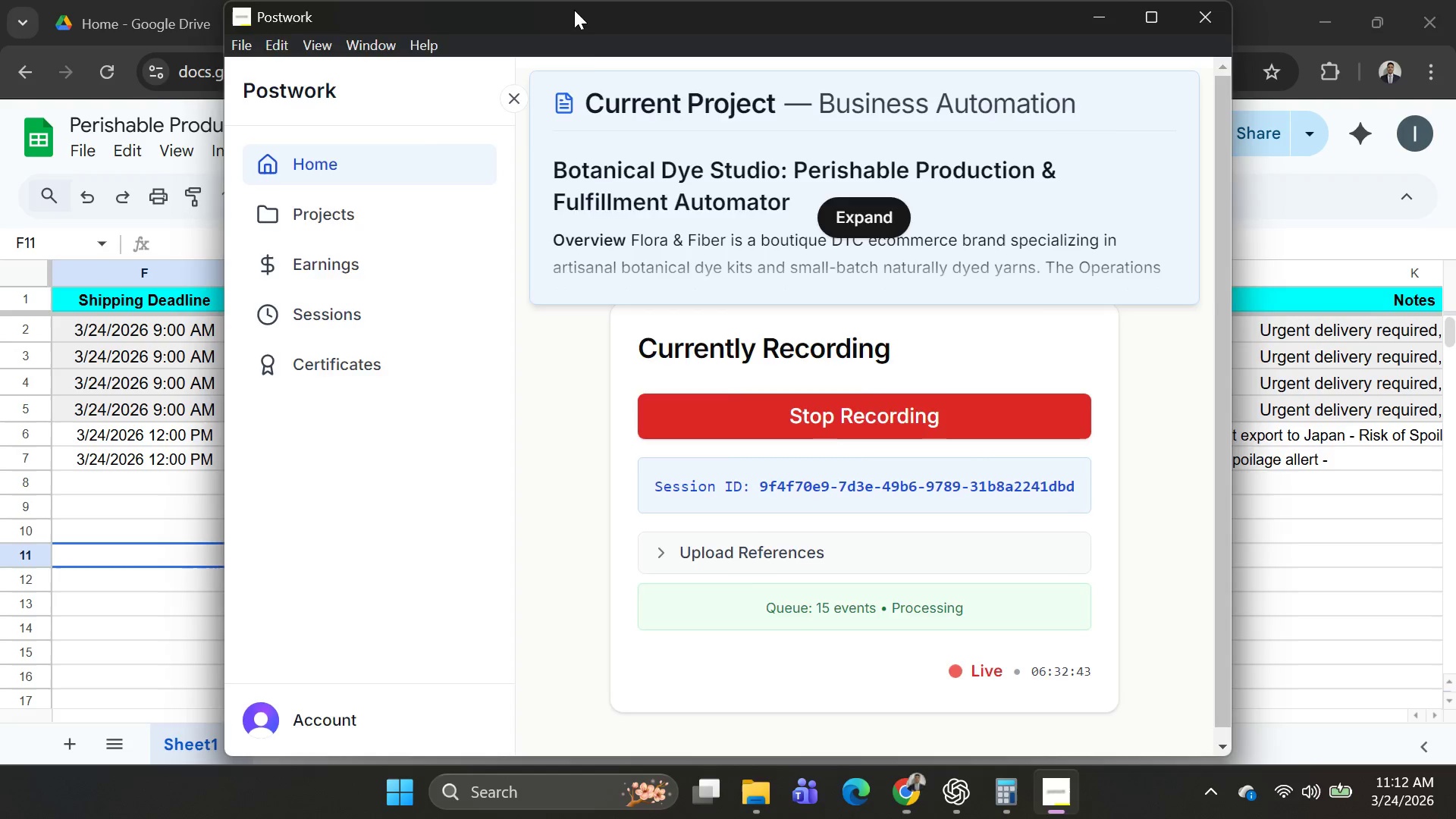 
key(Alt+Tab)
 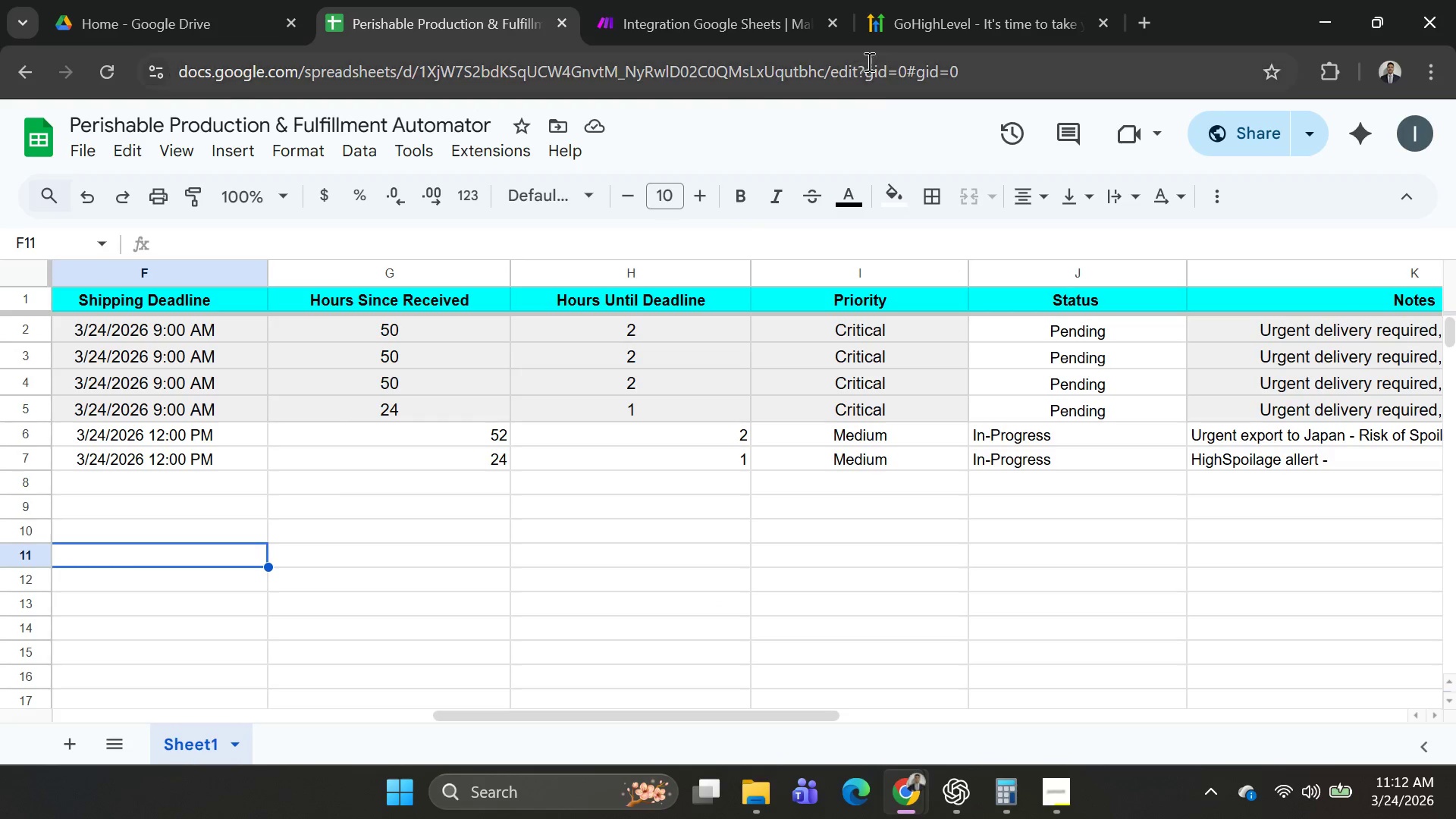 
left_click([723, 0])
 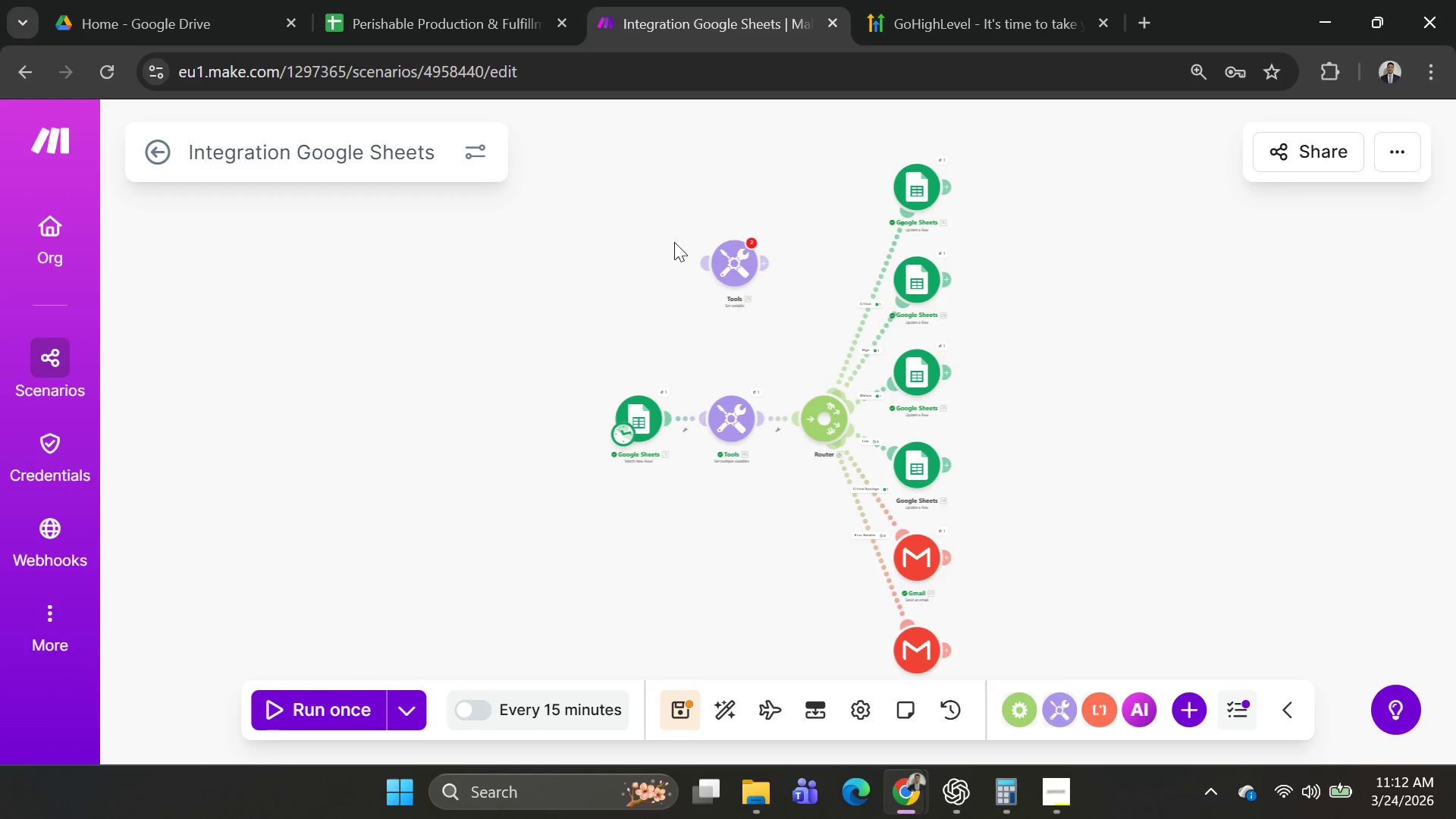 
scroll: coordinate [686, 287], scroll_direction: none, amount: 0.0
 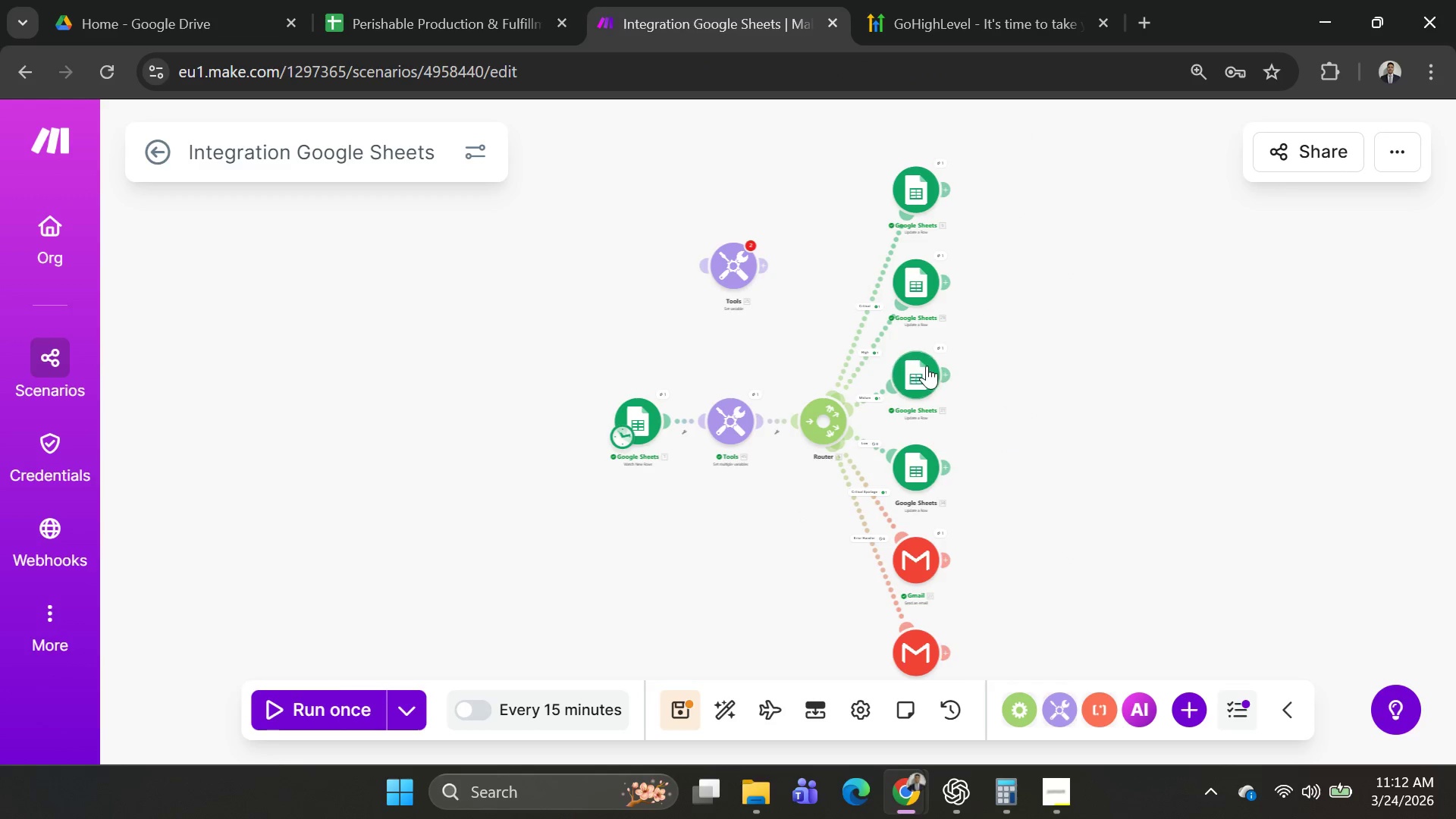 
left_click_drag(start_coordinate=[926, 369], to_coordinate=[1168, 447])
 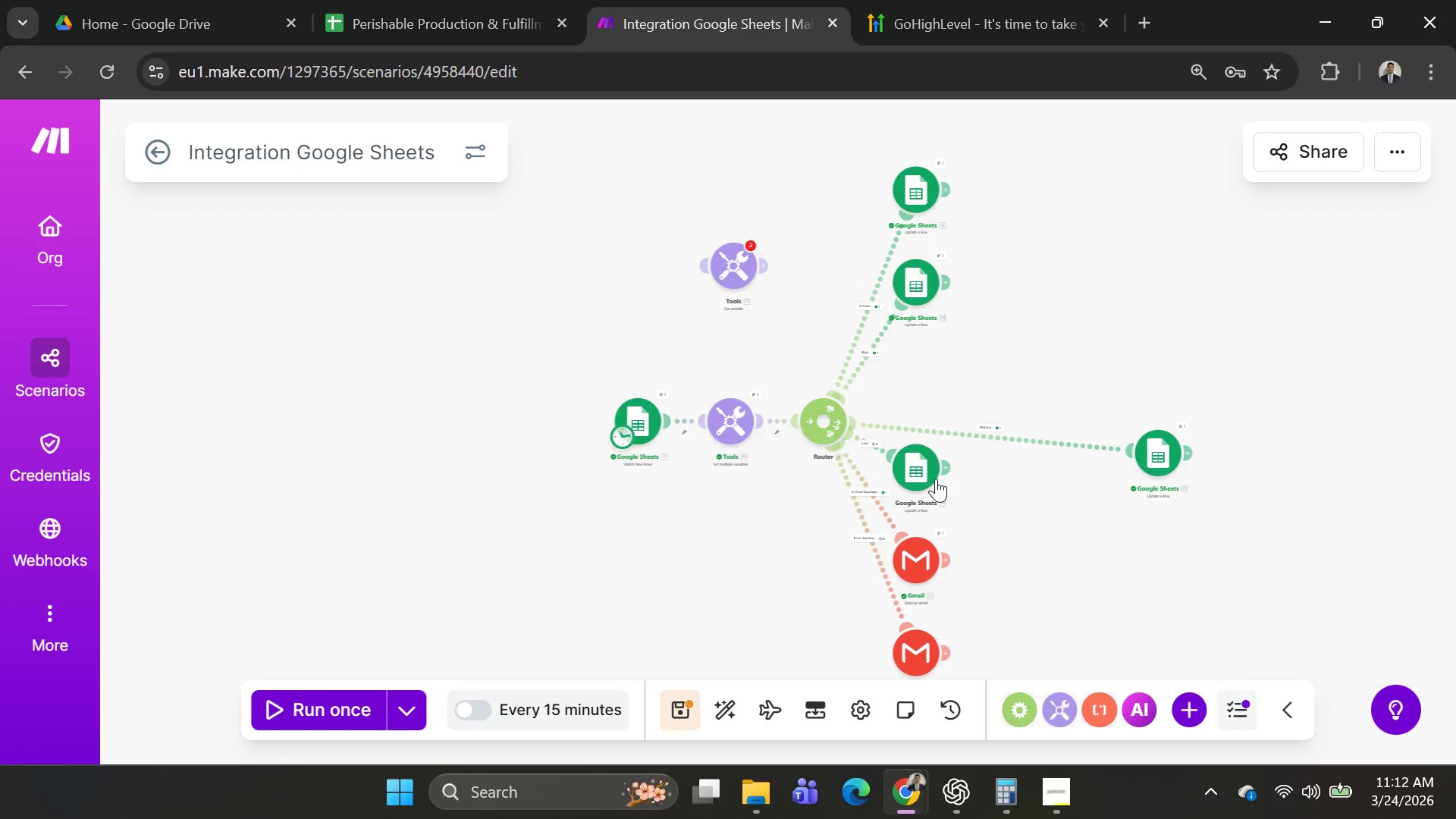 
left_click_drag(start_coordinate=[936, 476], to_coordinate=[995, 523])
 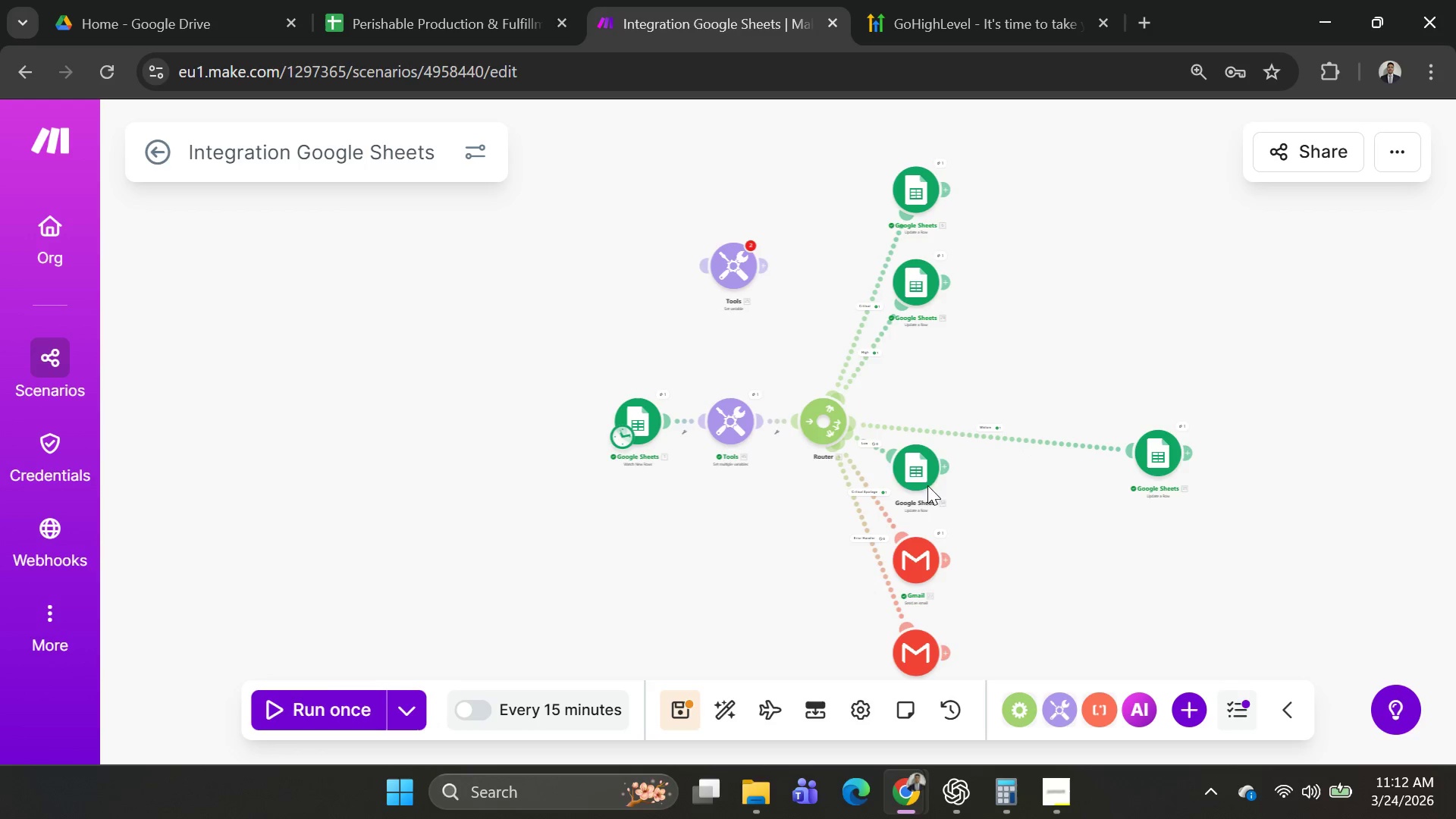 
left_click_drag(start_coordinate=[923, 476], to_coordinate=[1088, 548])
 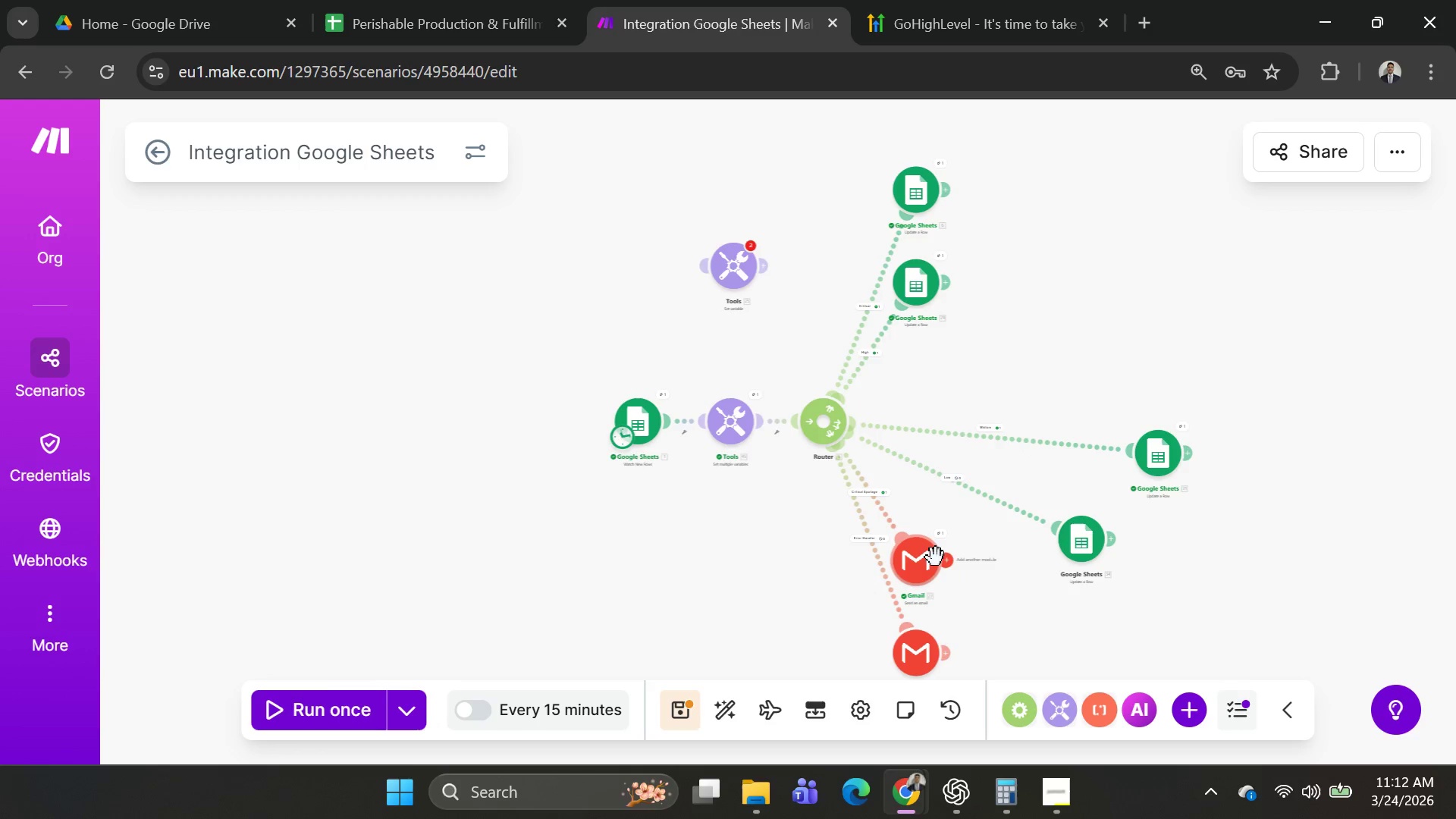 
left_click_drag(start_coordinate=[936, 557], to_coordinate=[1021, 585])
 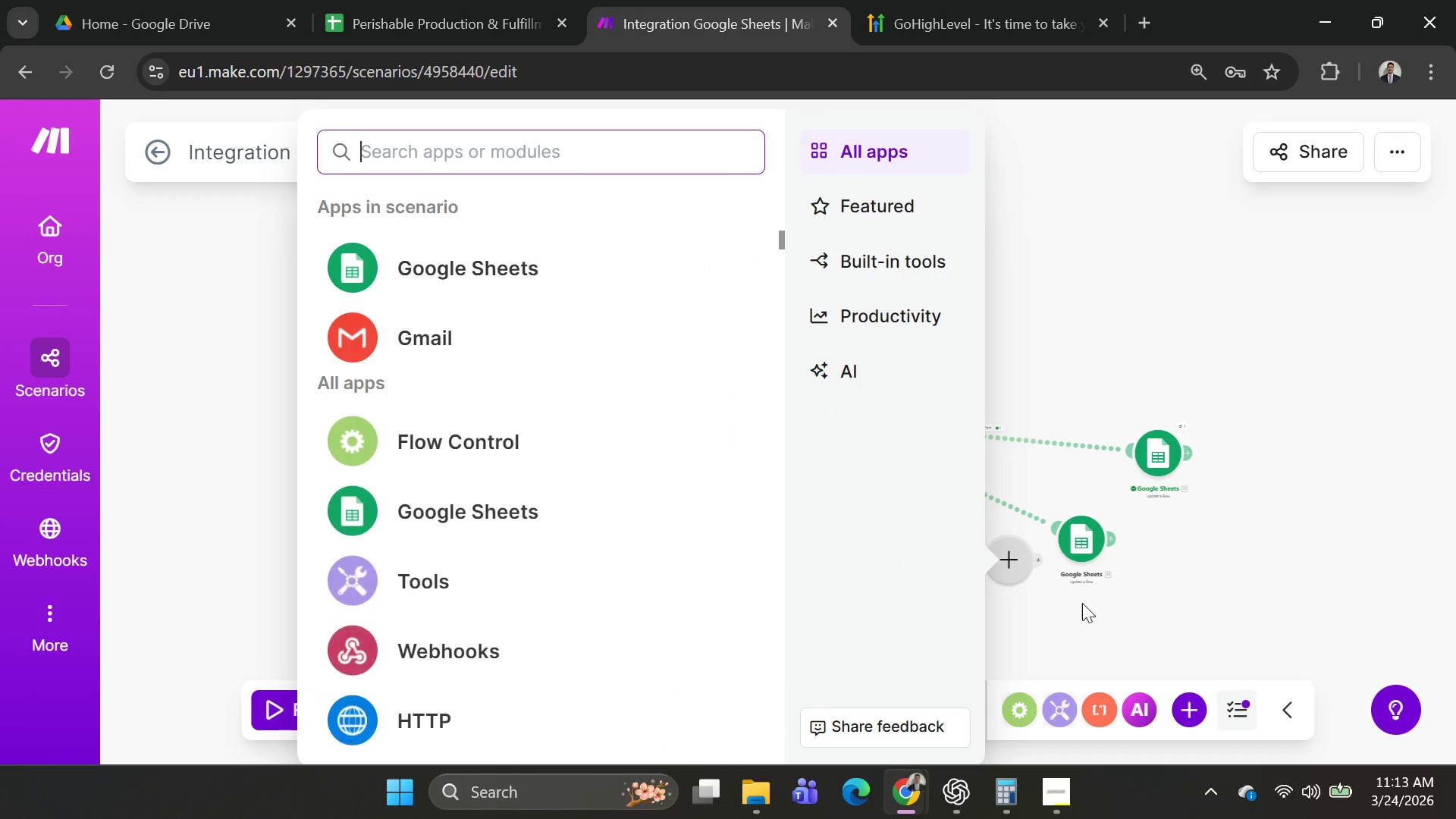 
left_click([1117, 605])
 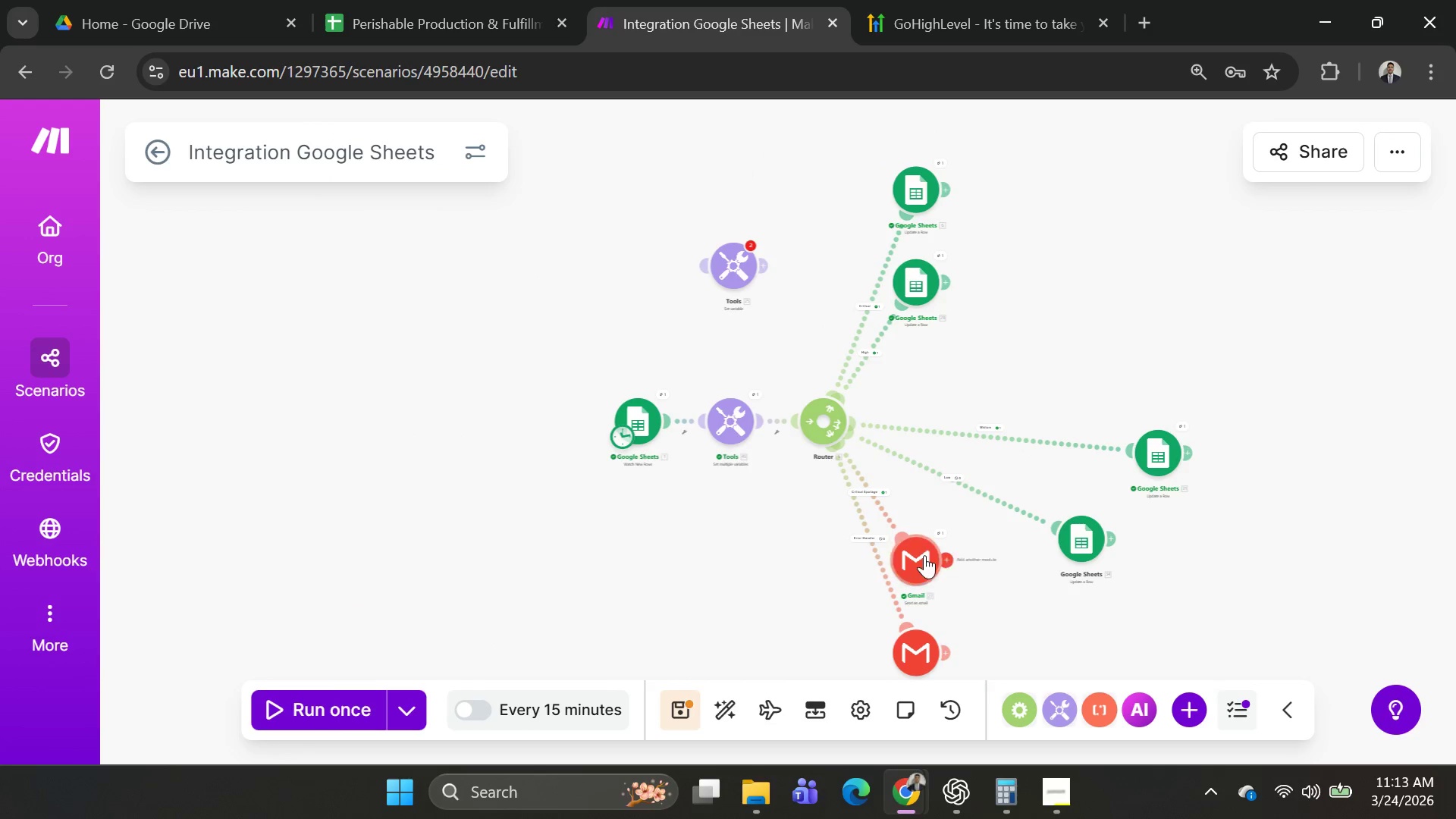 
left_click_drag(start_coordinate=[924, 555], to_coordinate=[991, 577])
 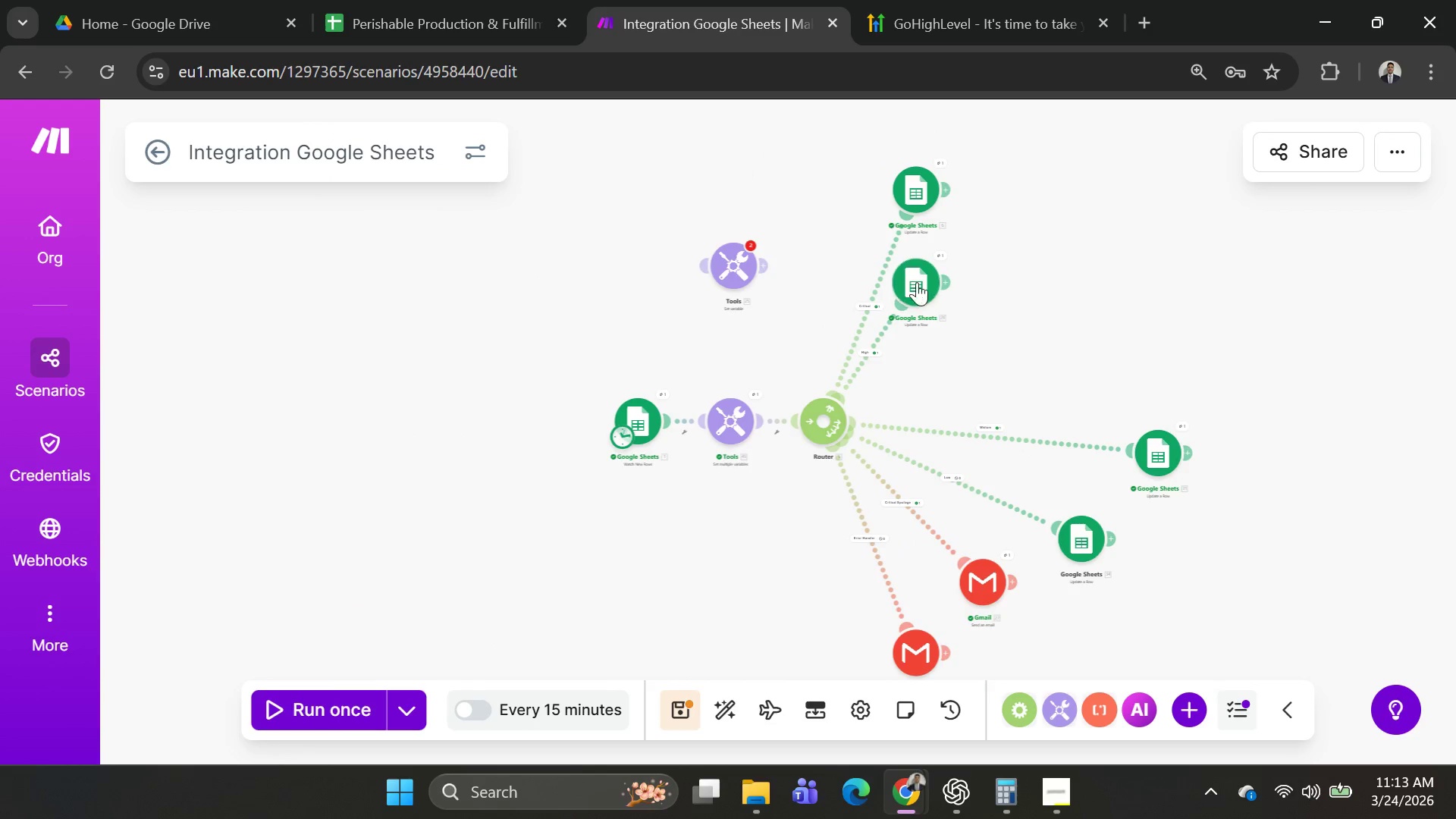 
left_click_drag(start_coordinate=[917, 281], to_coordinate=[1104, 346])
 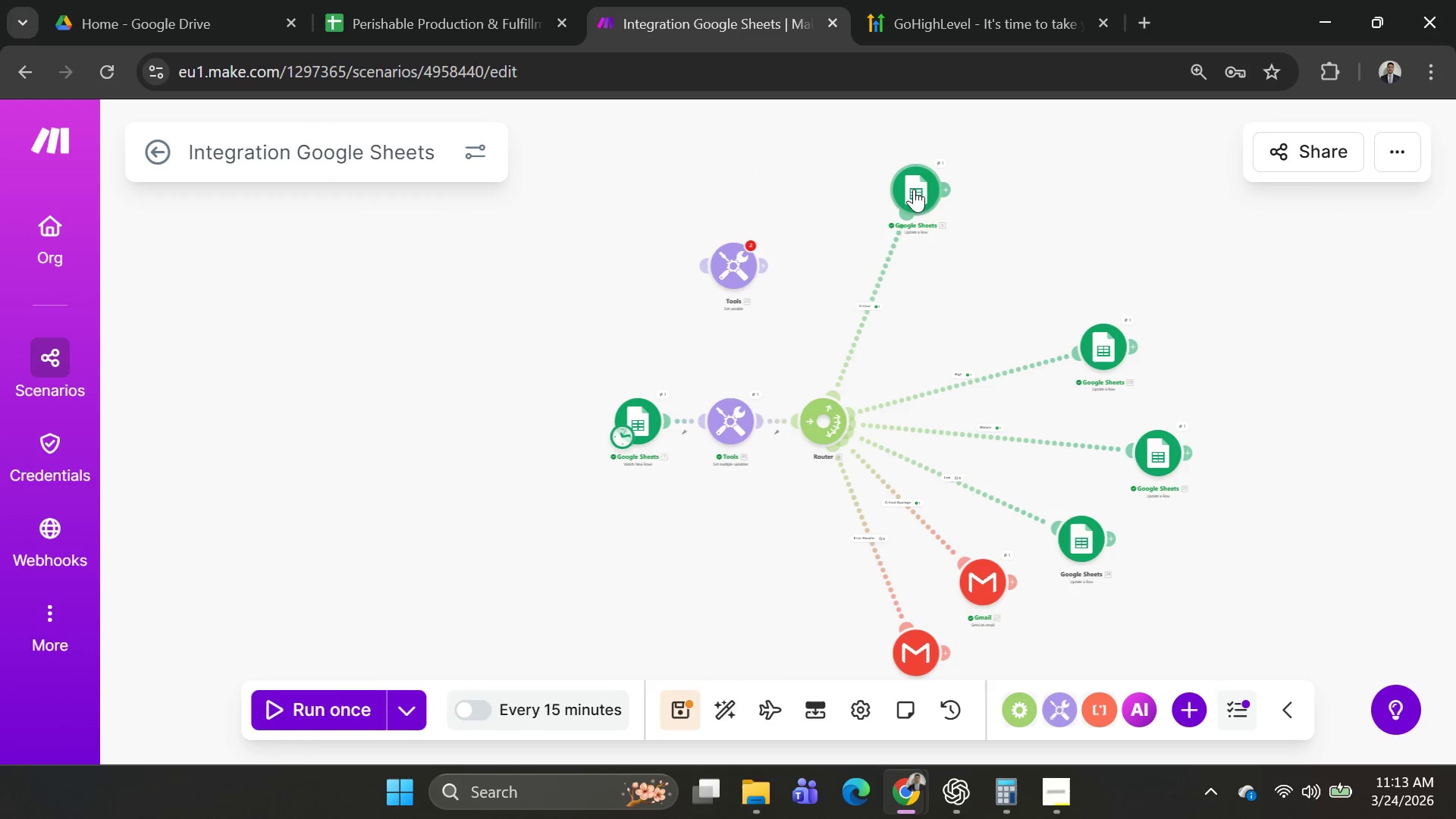 
left_click_drag(start_coordinate=[914, 188], to_coordinate=[1000, 256])
 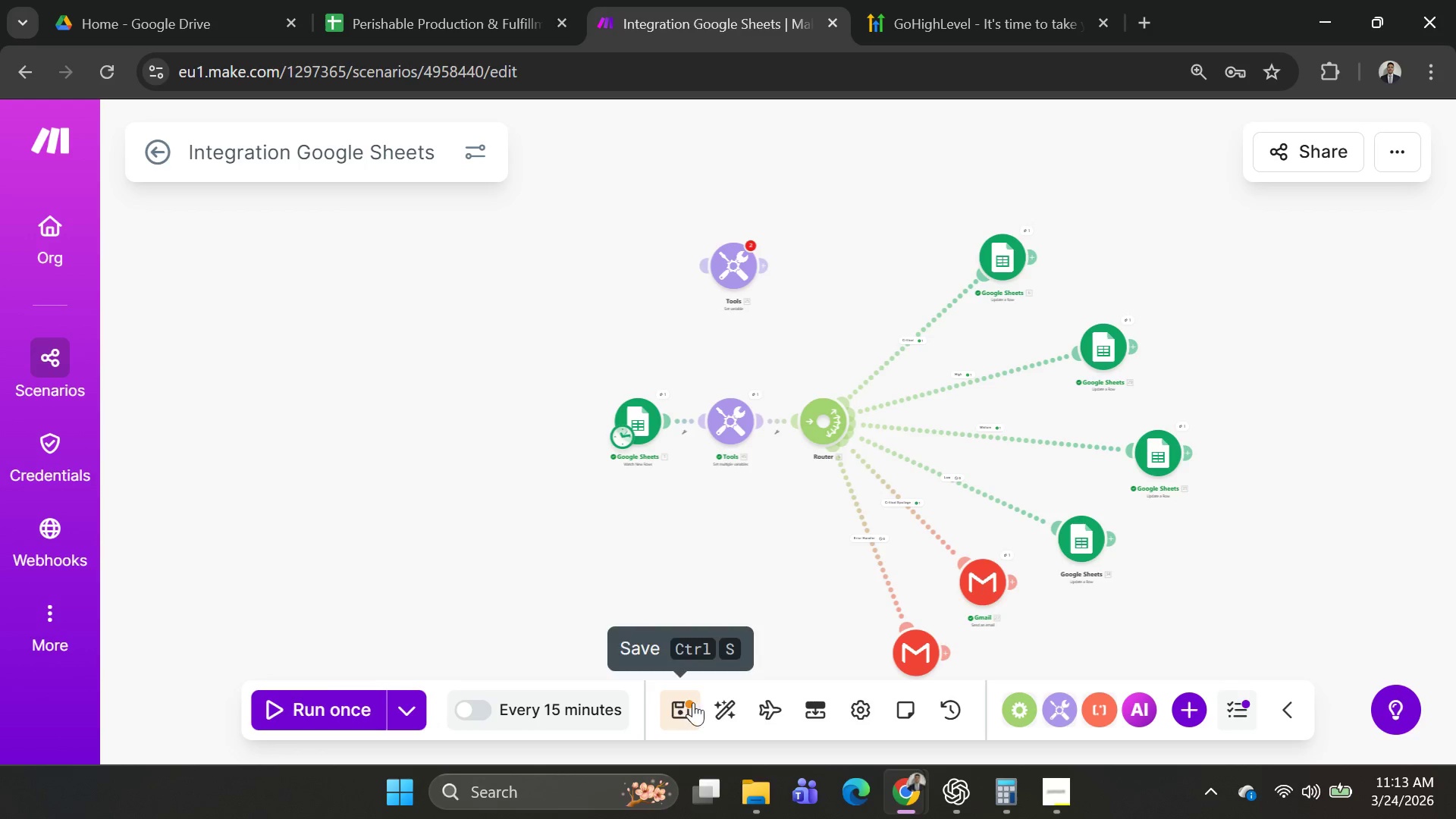 
left_click([713, 704])
 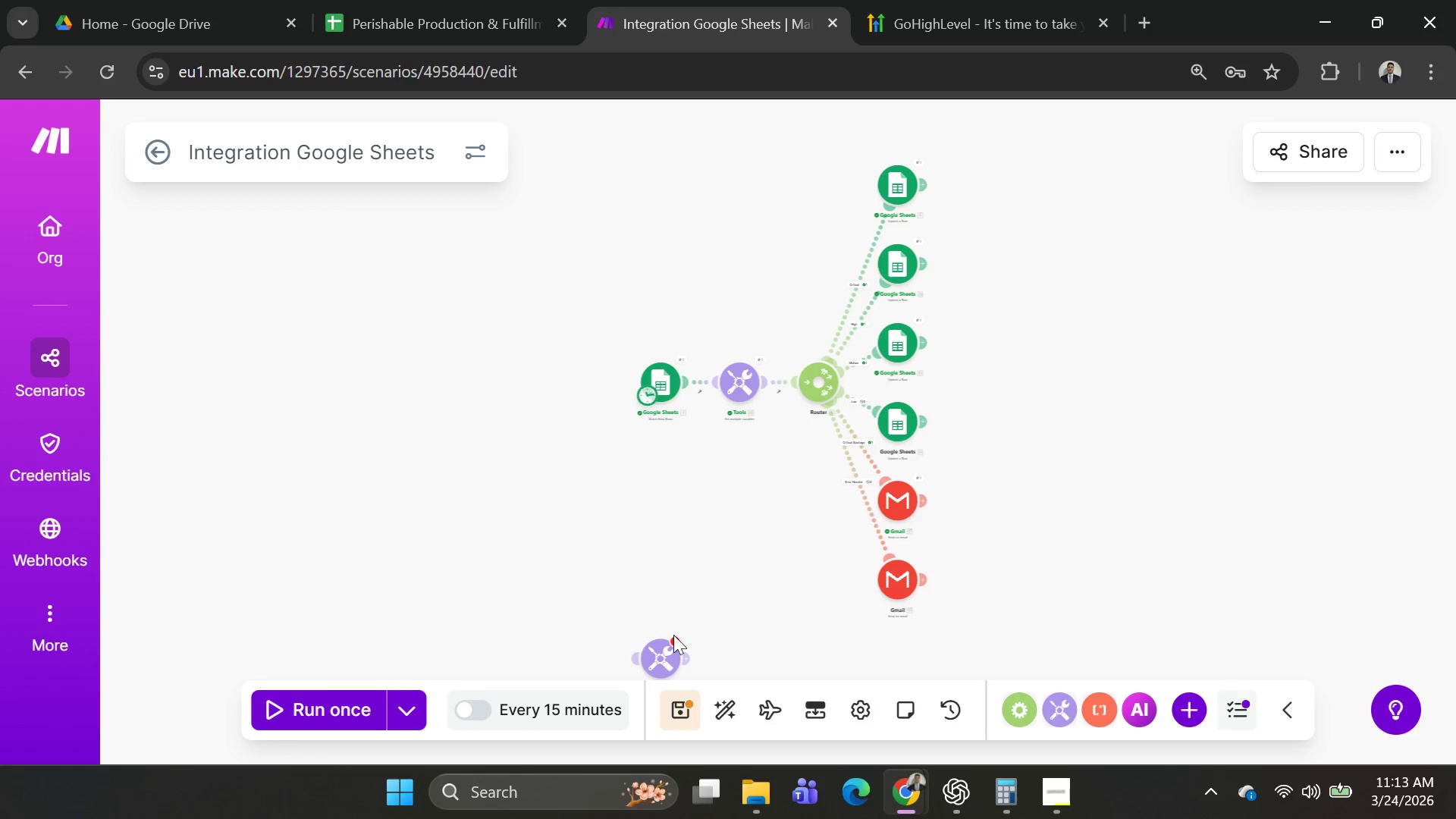 
right_click([669, 646])
 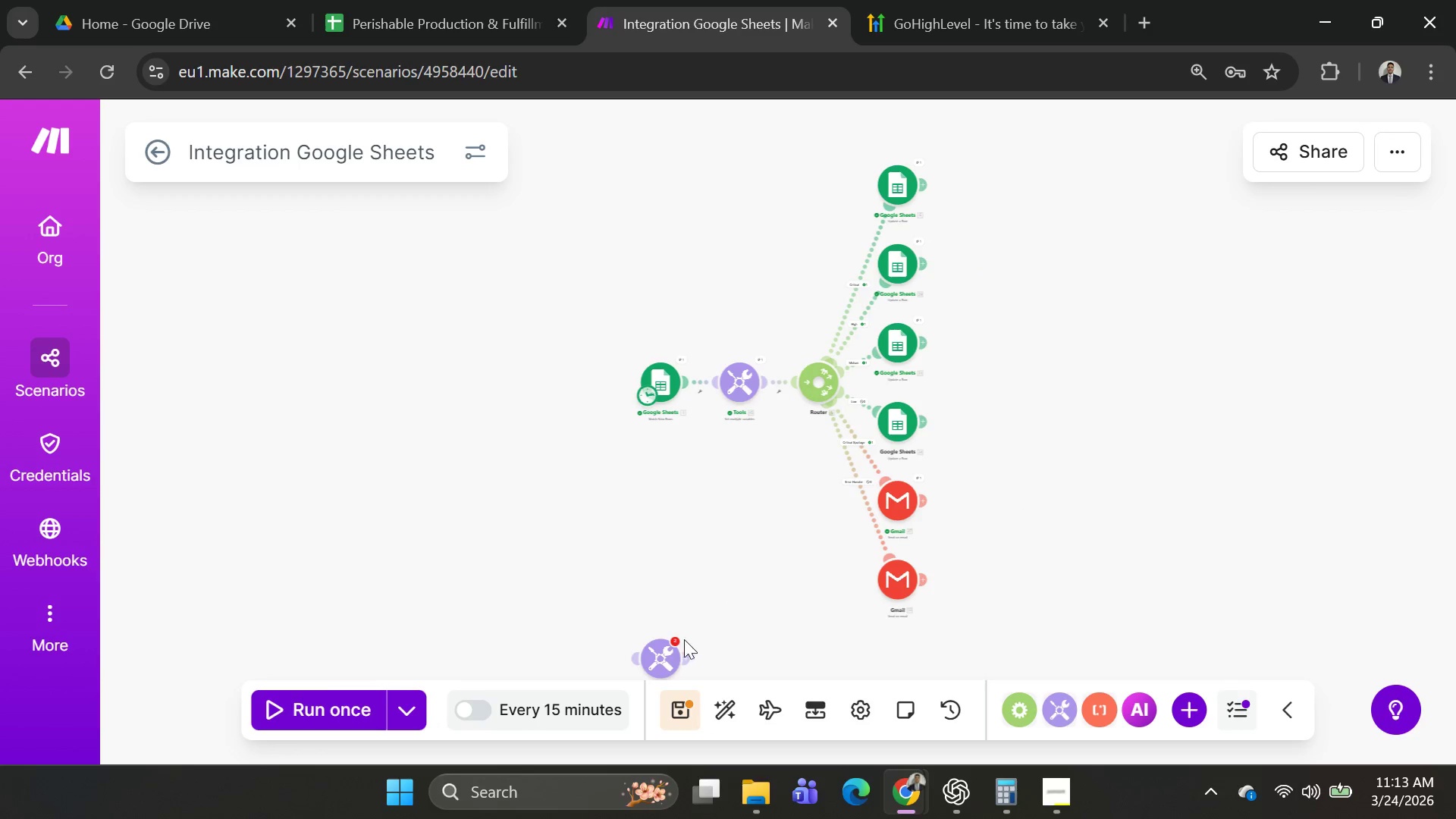 
right_click([664, 651])
 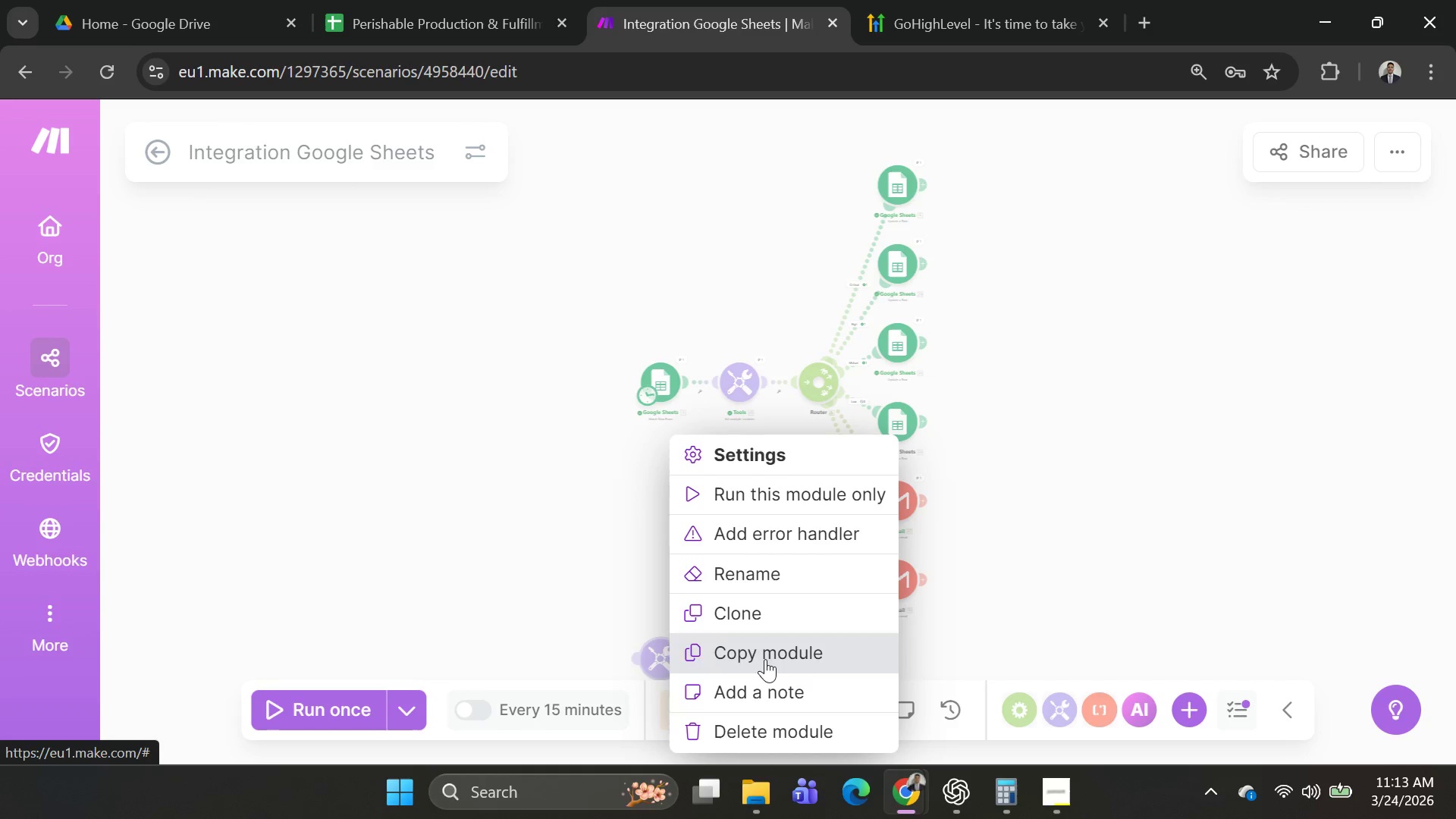 
left_click([767, 728])
 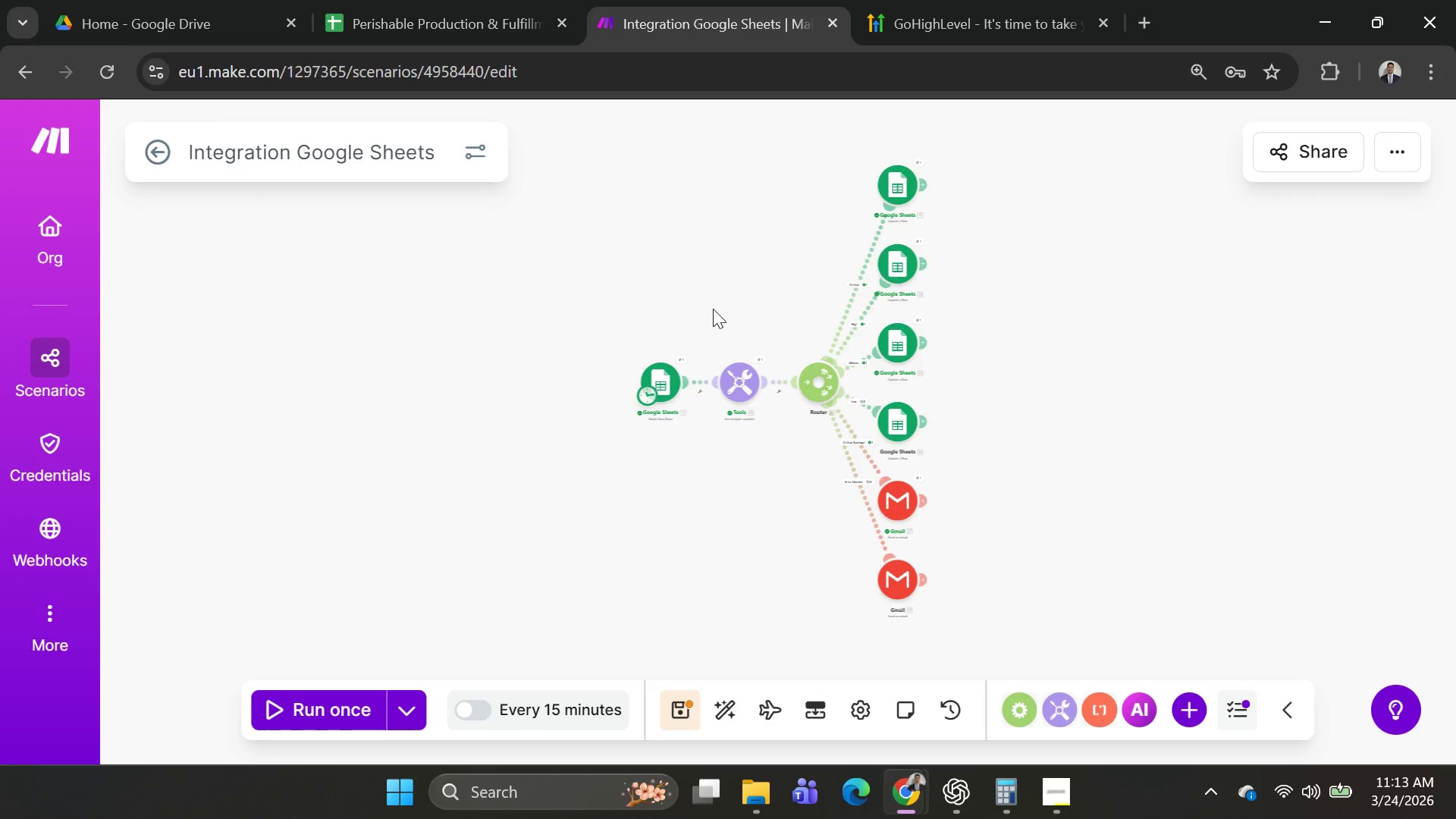 
left_click_drag(start_coordinate=[713, 309], to_coordinate=[535, 328])
 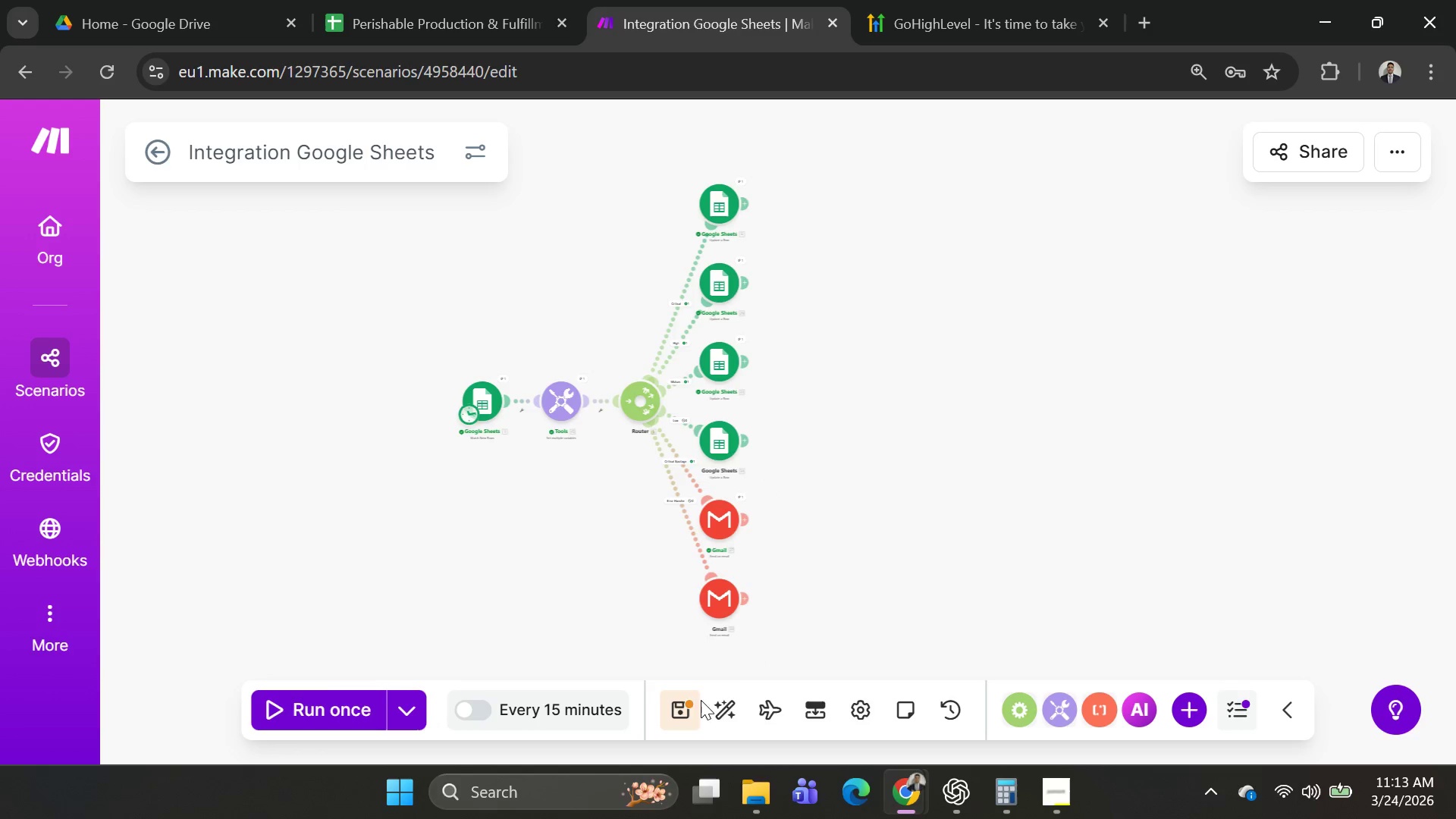 
left_click([732, 711])
 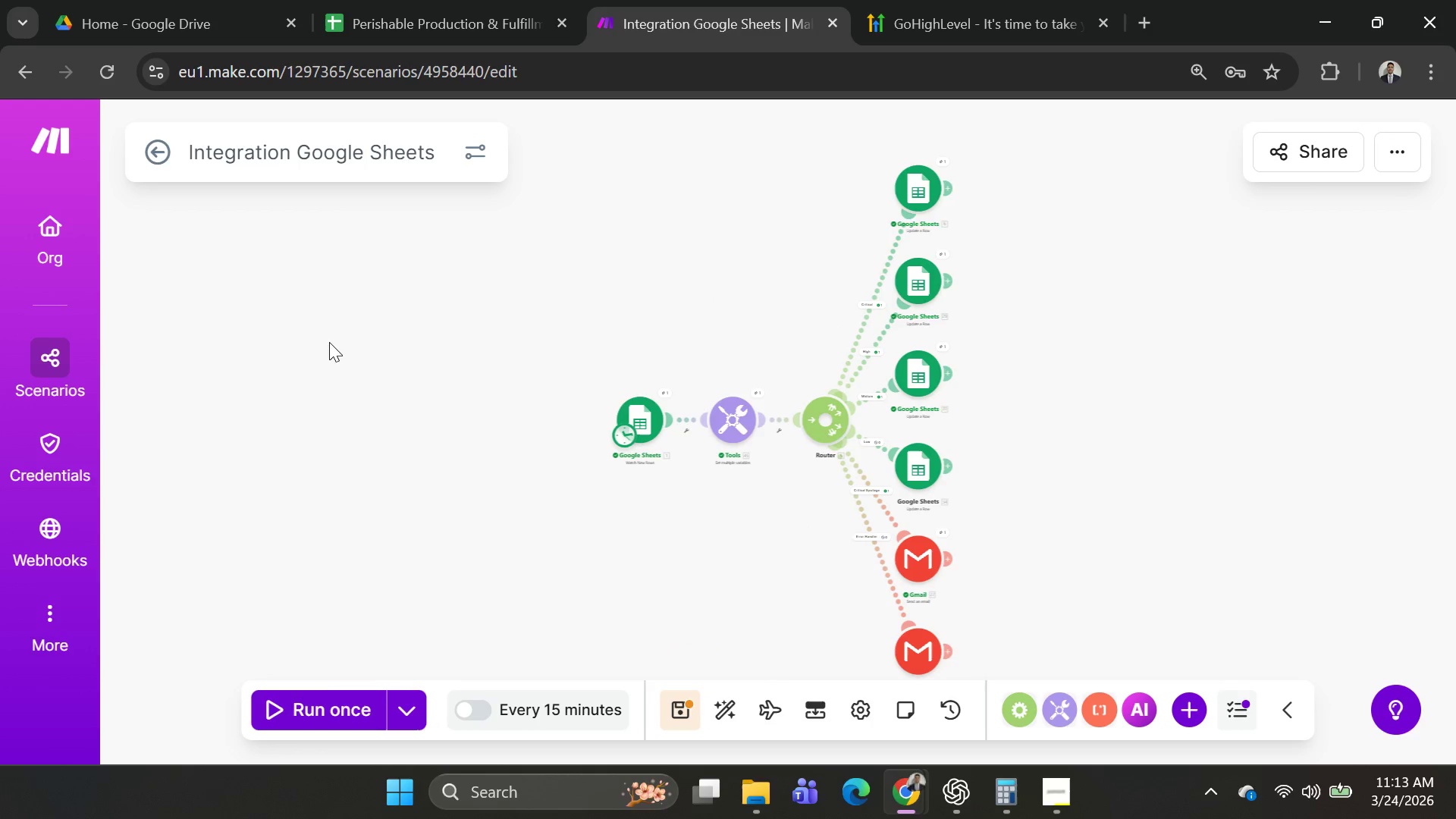 
scroll: coordinate [416, 268], scroll_direction: up, amount: 2.0
 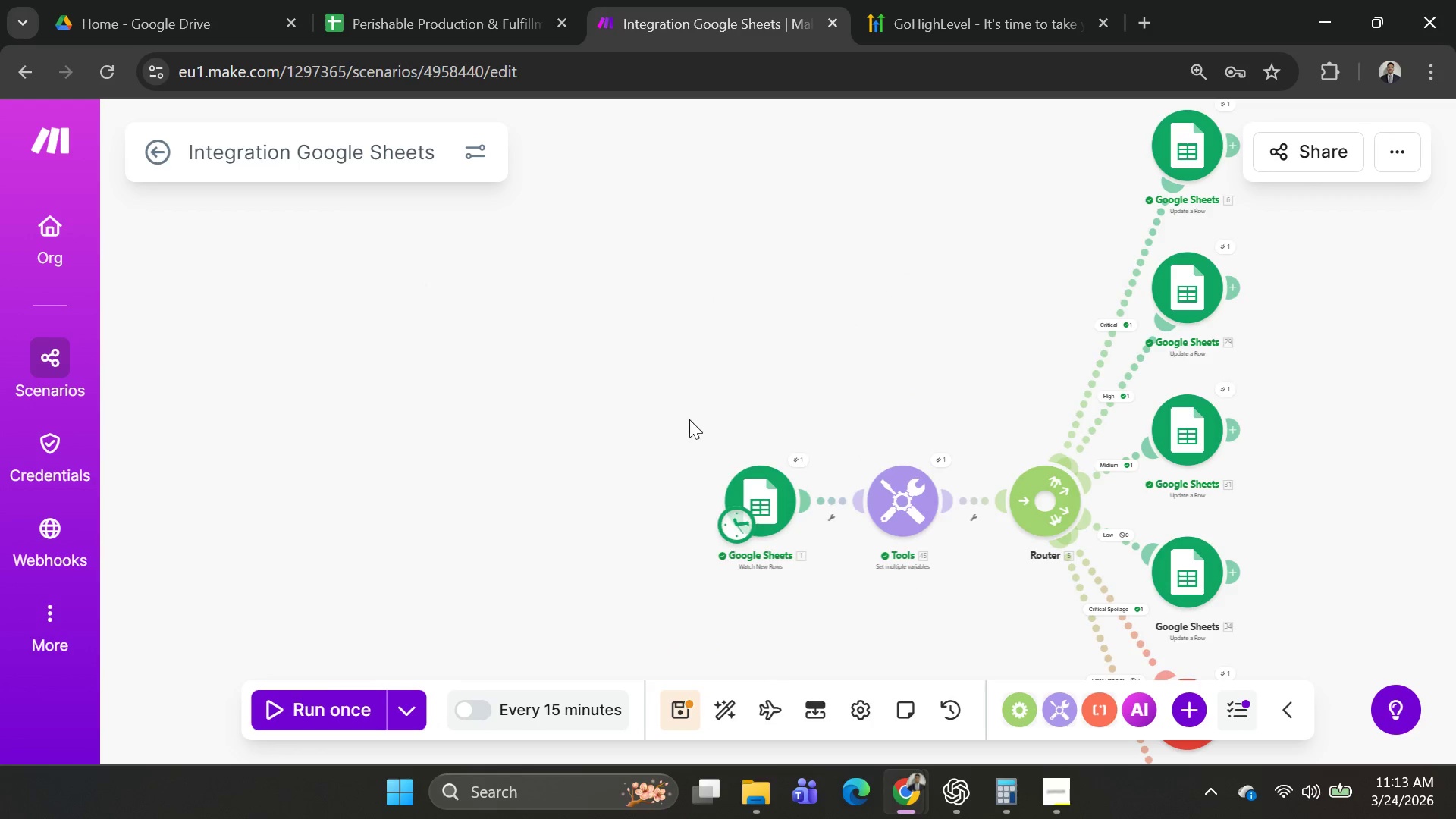 
left_click_drag(start_coordinate=[767, 410], to_coordinate=[448, 320])
 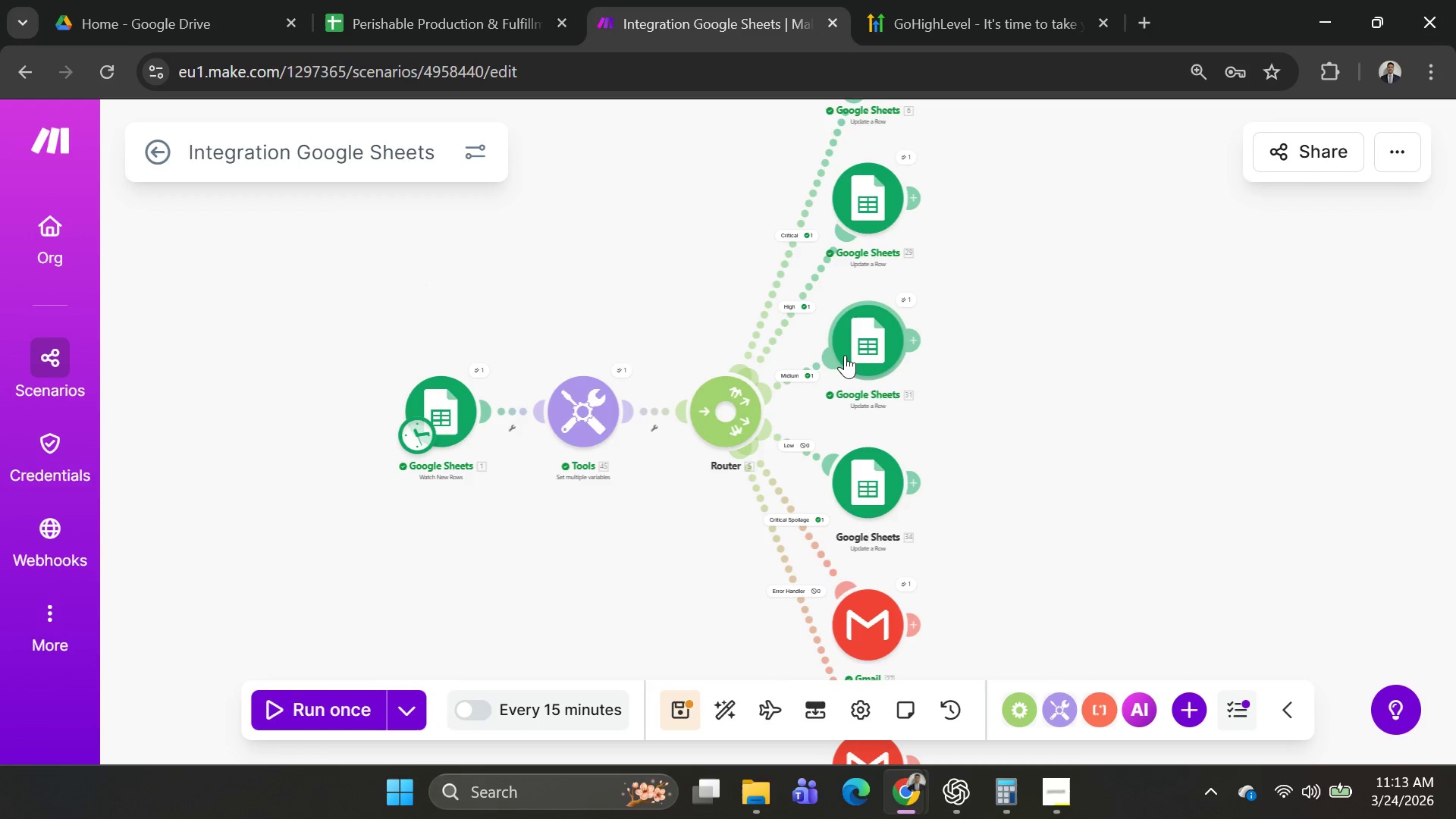 
left_click_drag(start_coordinate=[851, 351], to_coordinate=[1254, 377])
 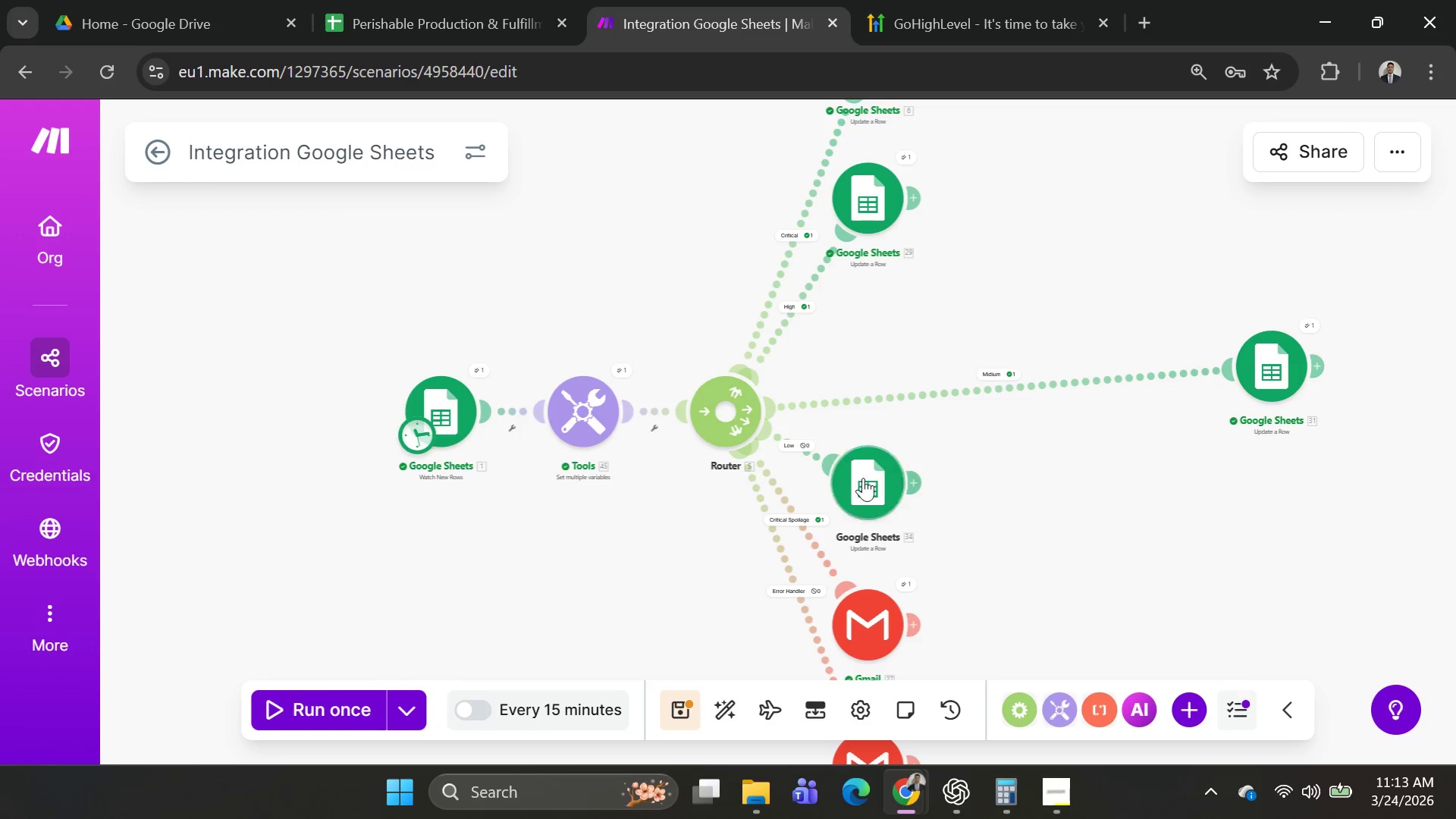 
left_click_drag(start_coordinate=[860, 478], to_coordinate=[1132, 466])
 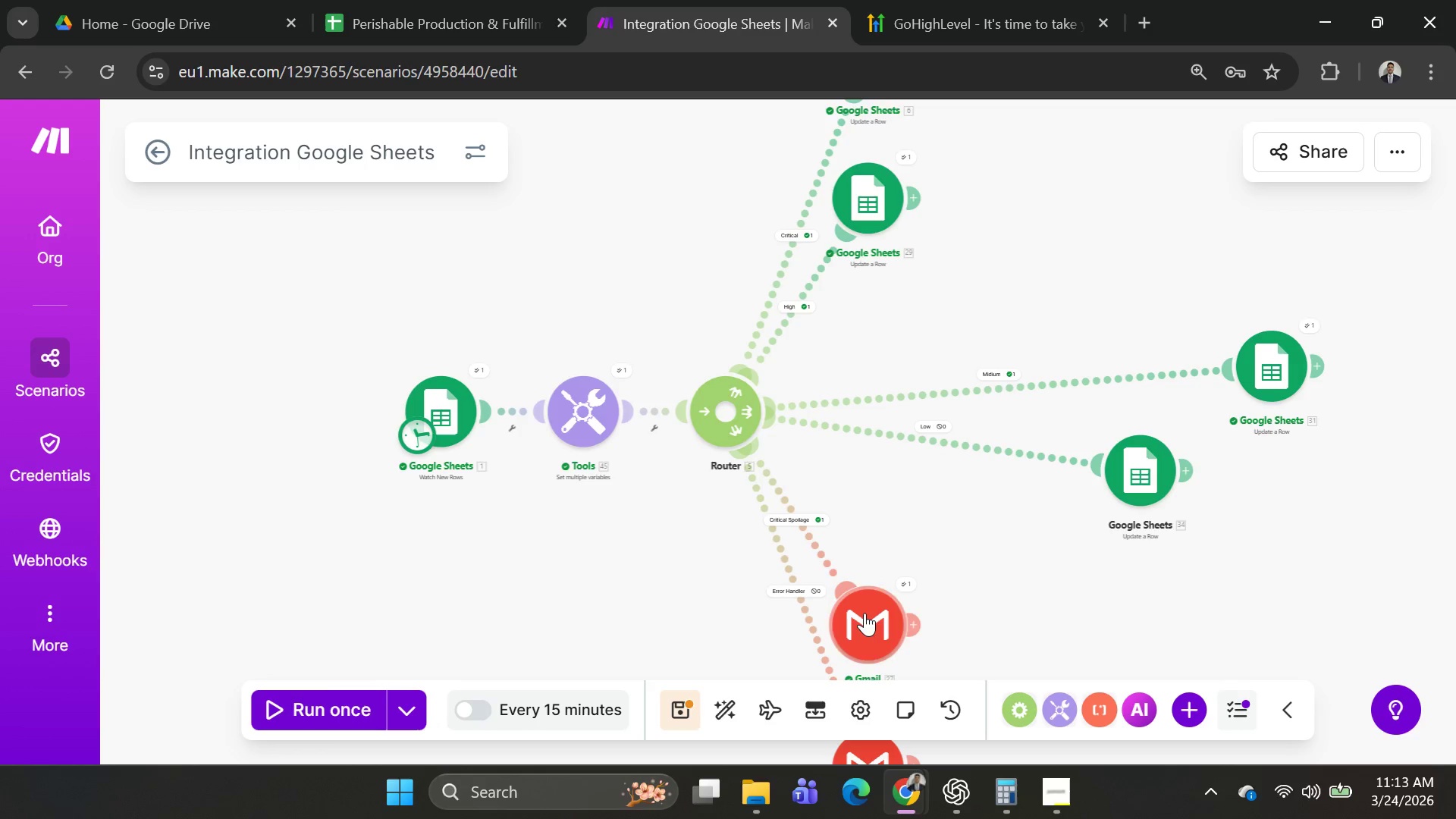 
left_click_drag(start_coordinate=[863, 617], to_coordinate=[1025, 529])
 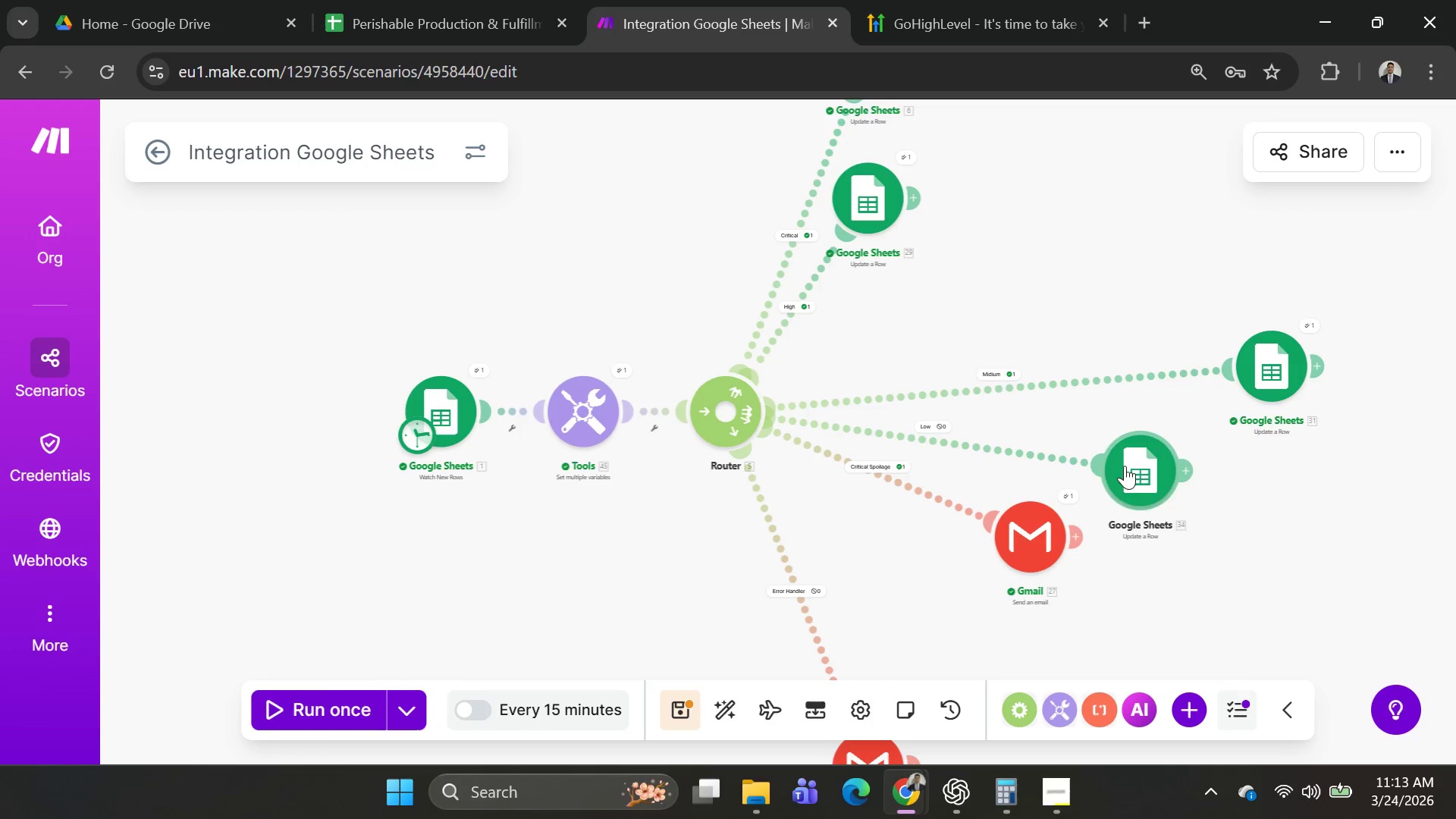 
left_click_drag(start_coordinate=[1129, 466], to_coordinate=[1172, 448])
 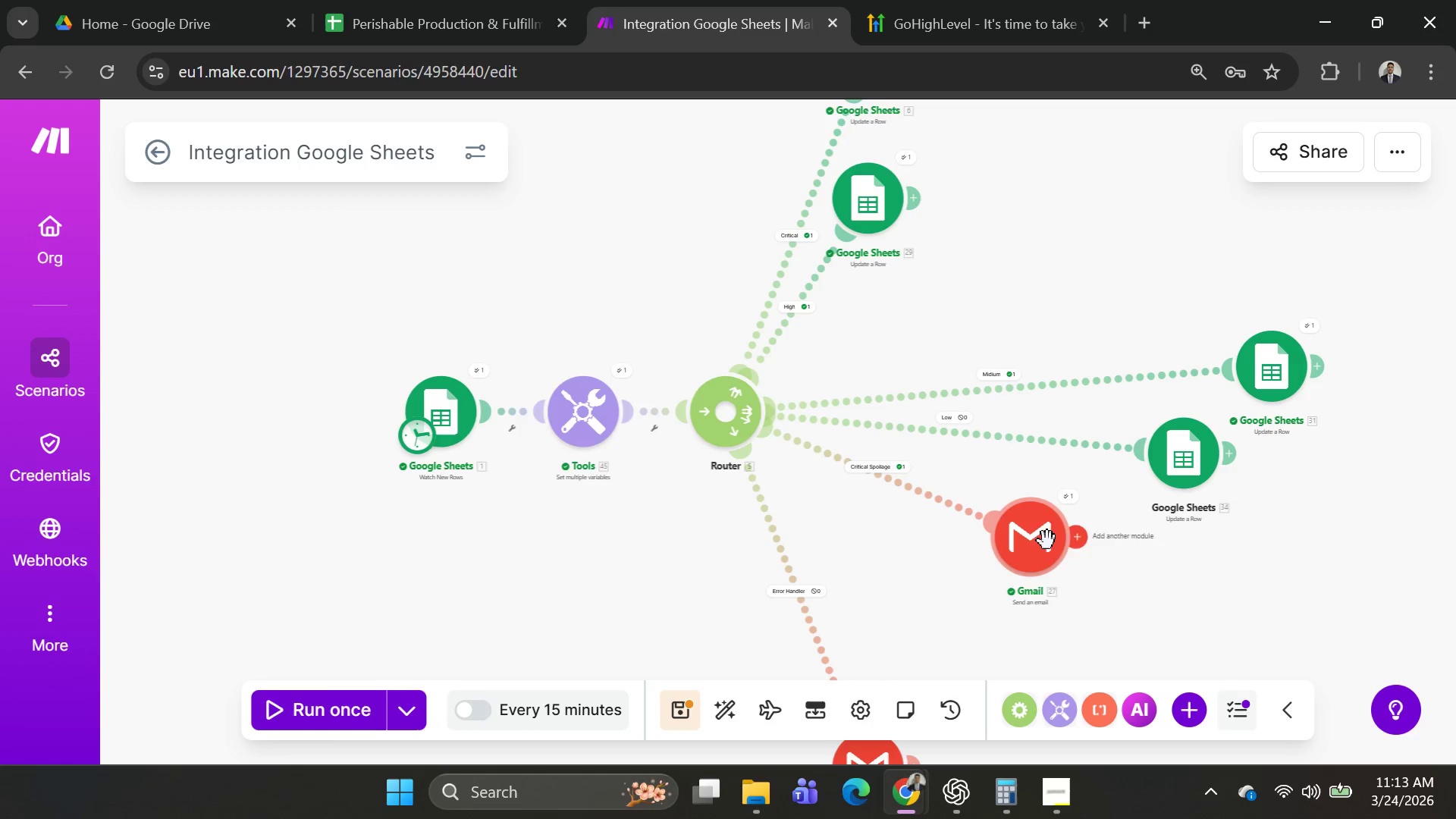 
left_click_drag(start_coordinate=[1026, 541], to_coordinate=[1067, 525])
 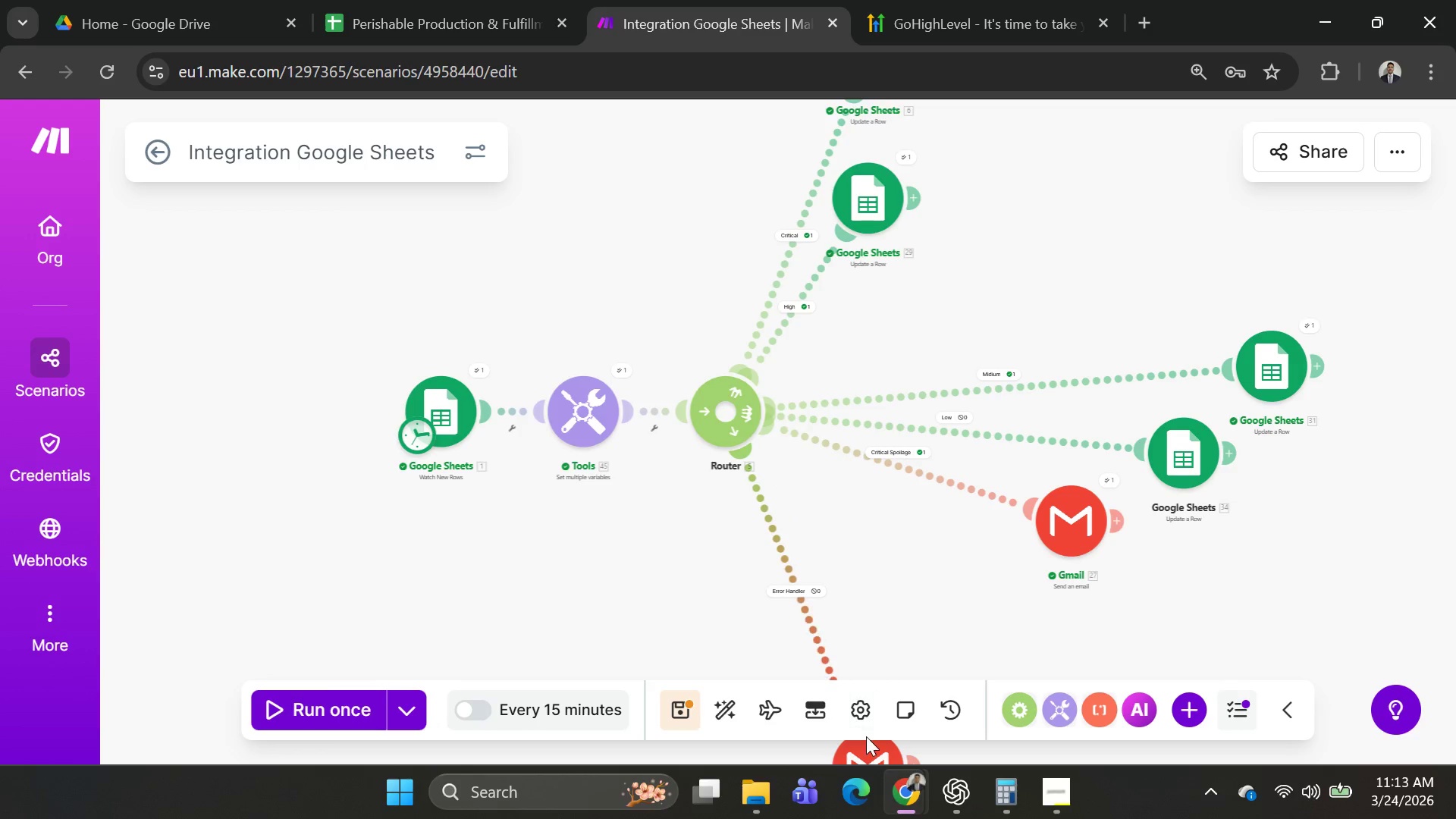 
scroll: coordinate [916, 549], scroll_direction: down, amount: 2.0
 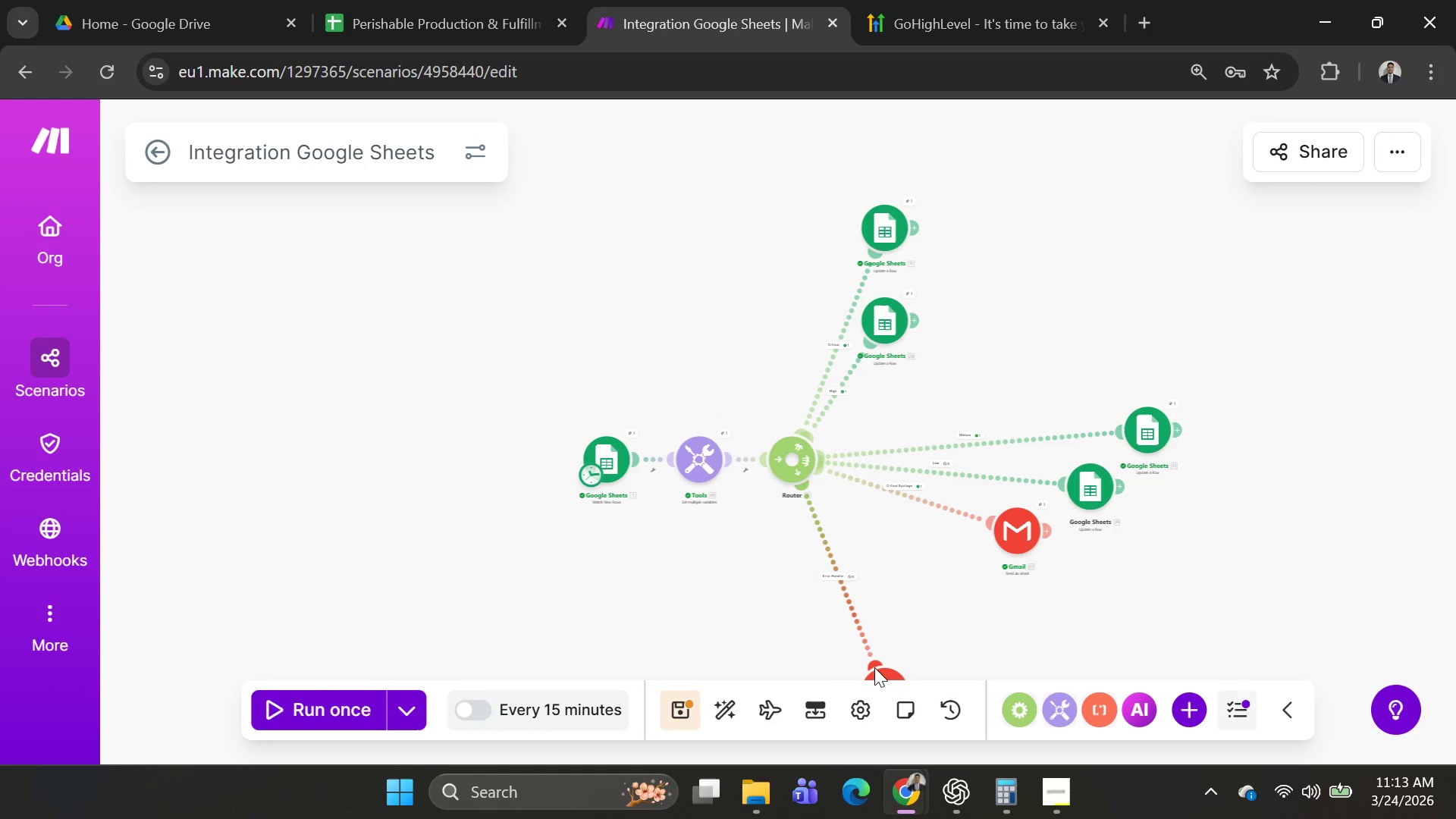 
left_click_drag(start_coordinate=[879, 672], to_coordinate=[913, 571])
 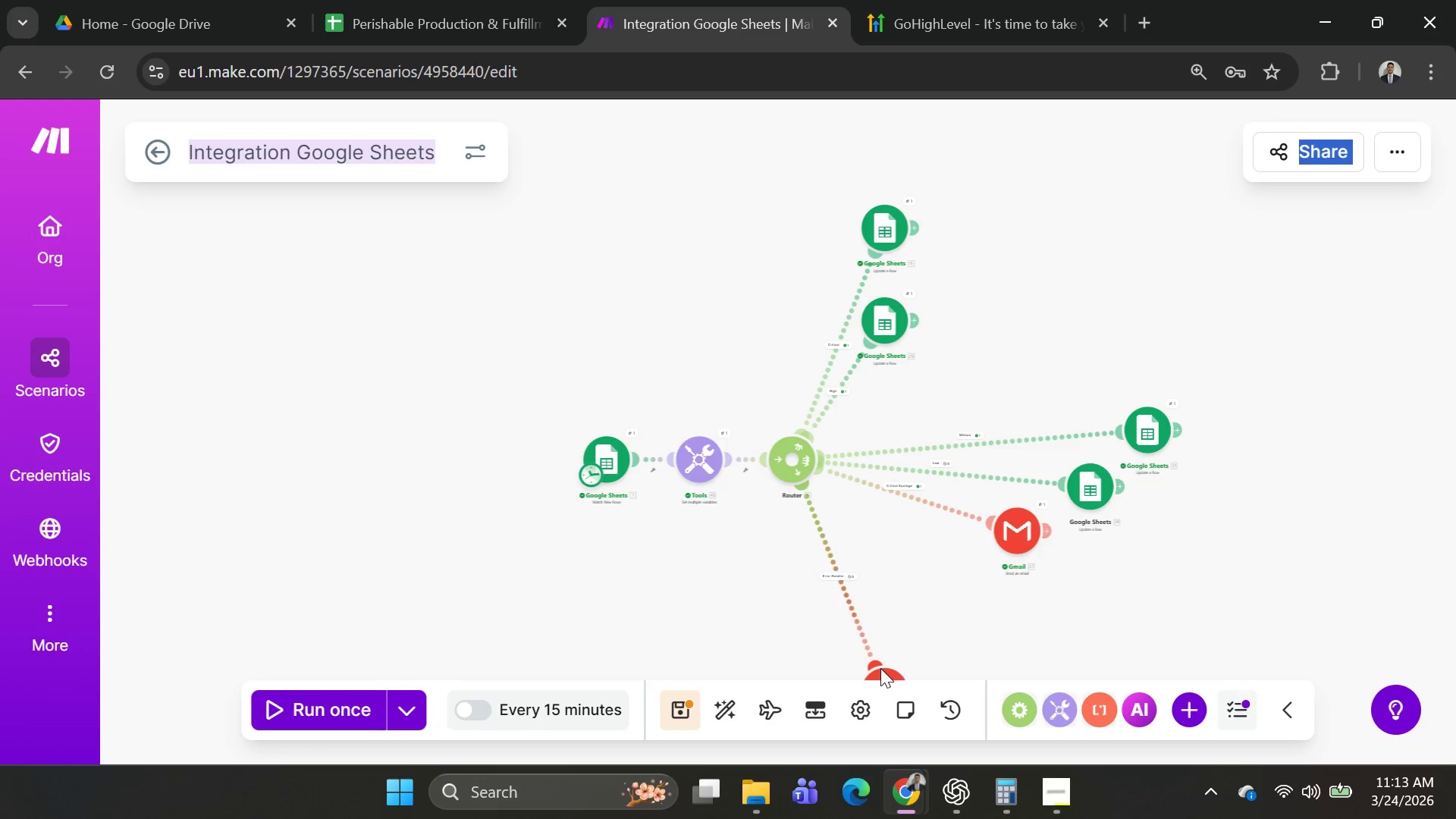 
left_click_drag(start_coordinate=[880, 668], to_coordinate=[884, 613])
 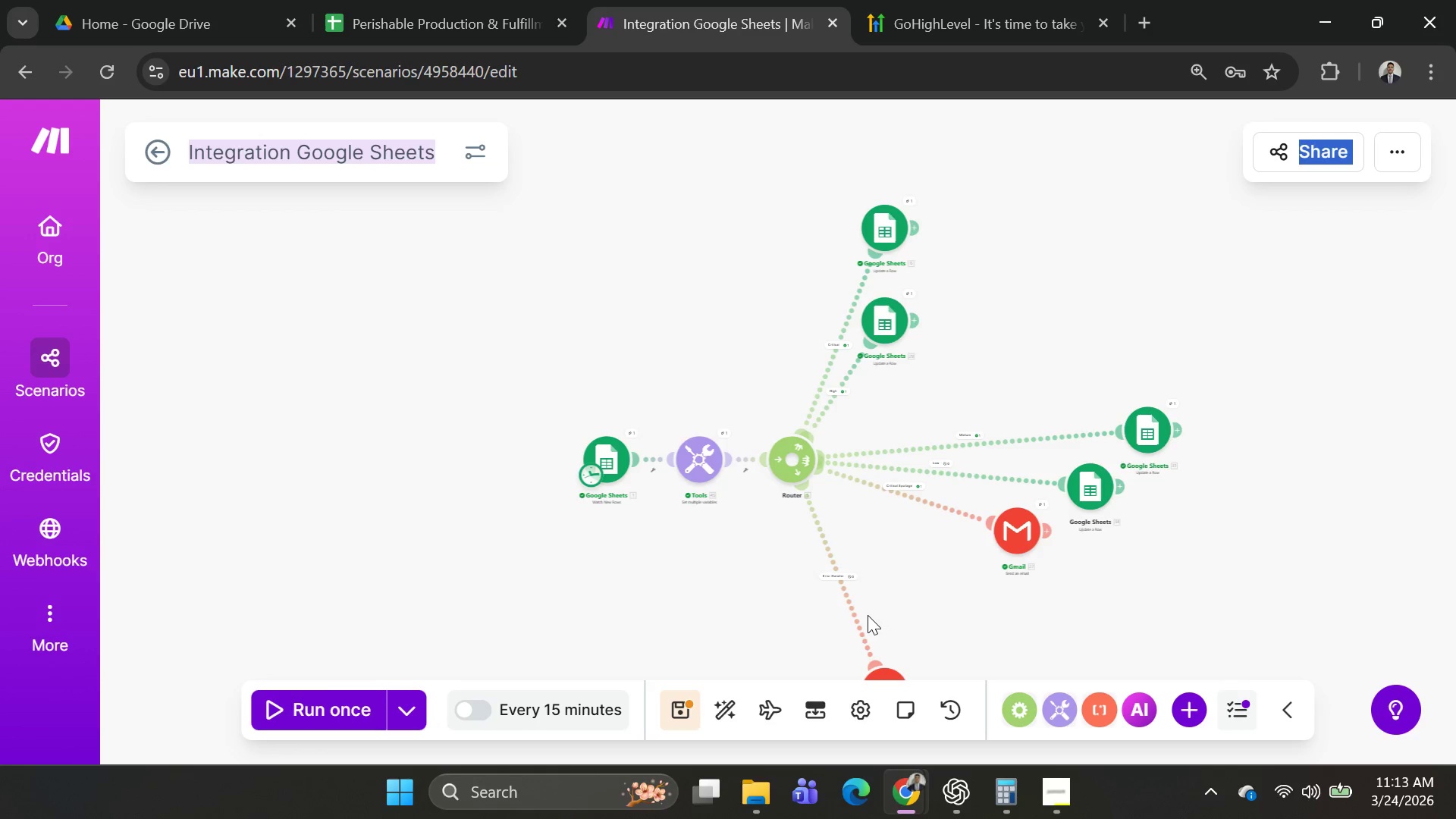 
left_click([865, 629])
 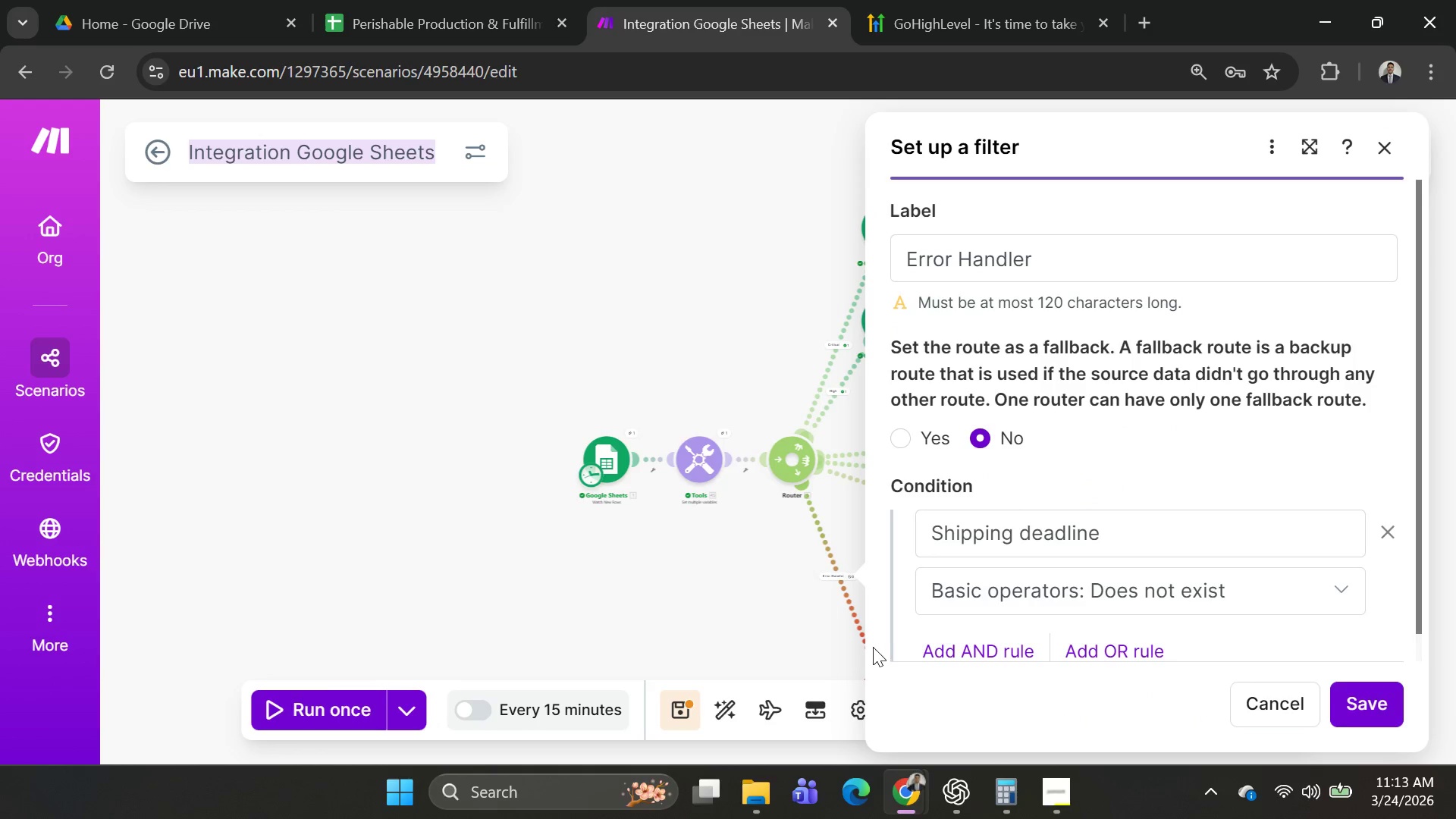 
left_click([757, 611])
 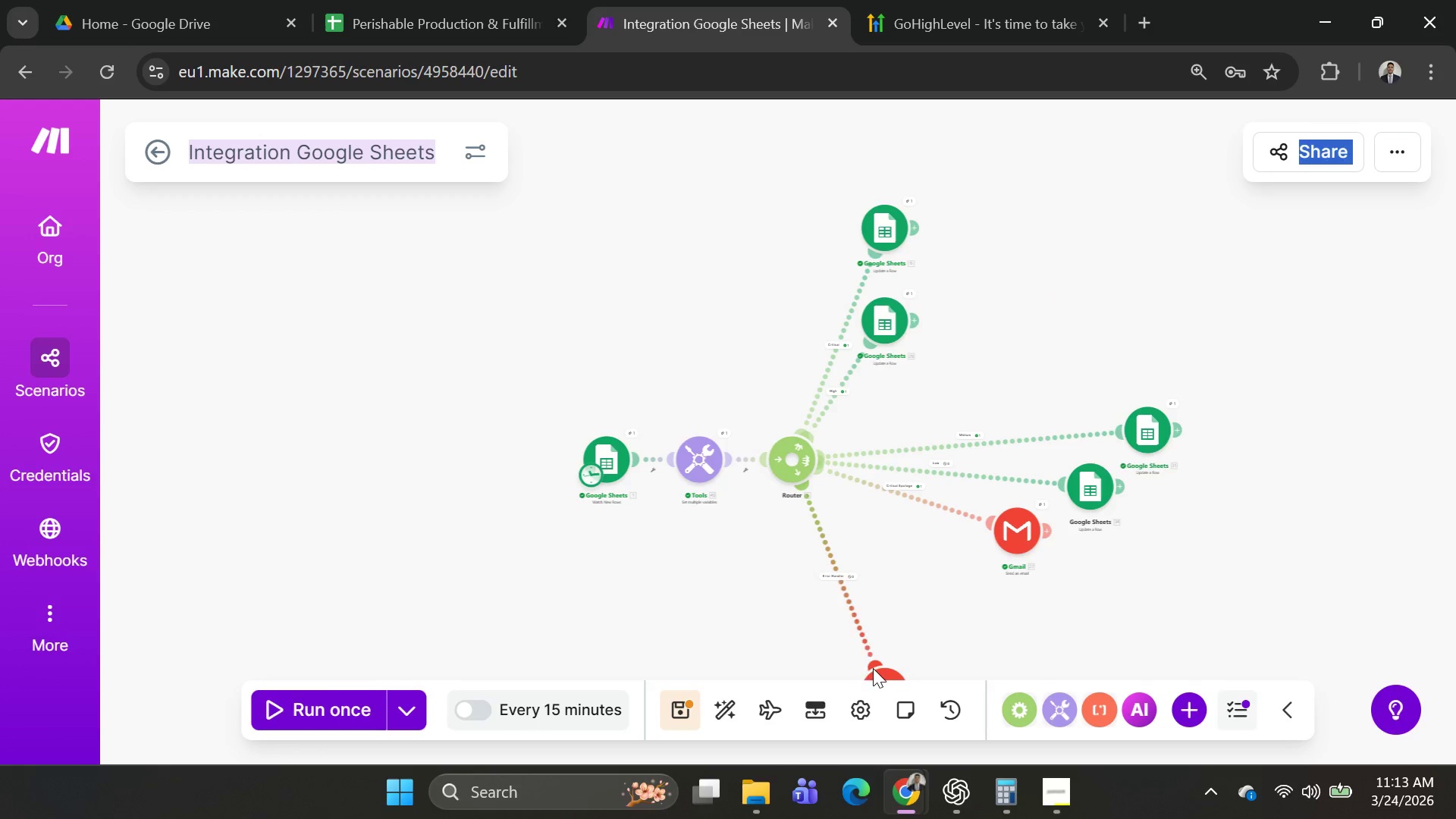 
left_click_drag(start_coordinate=[877, 668], to_coordinate=[931, 647])
 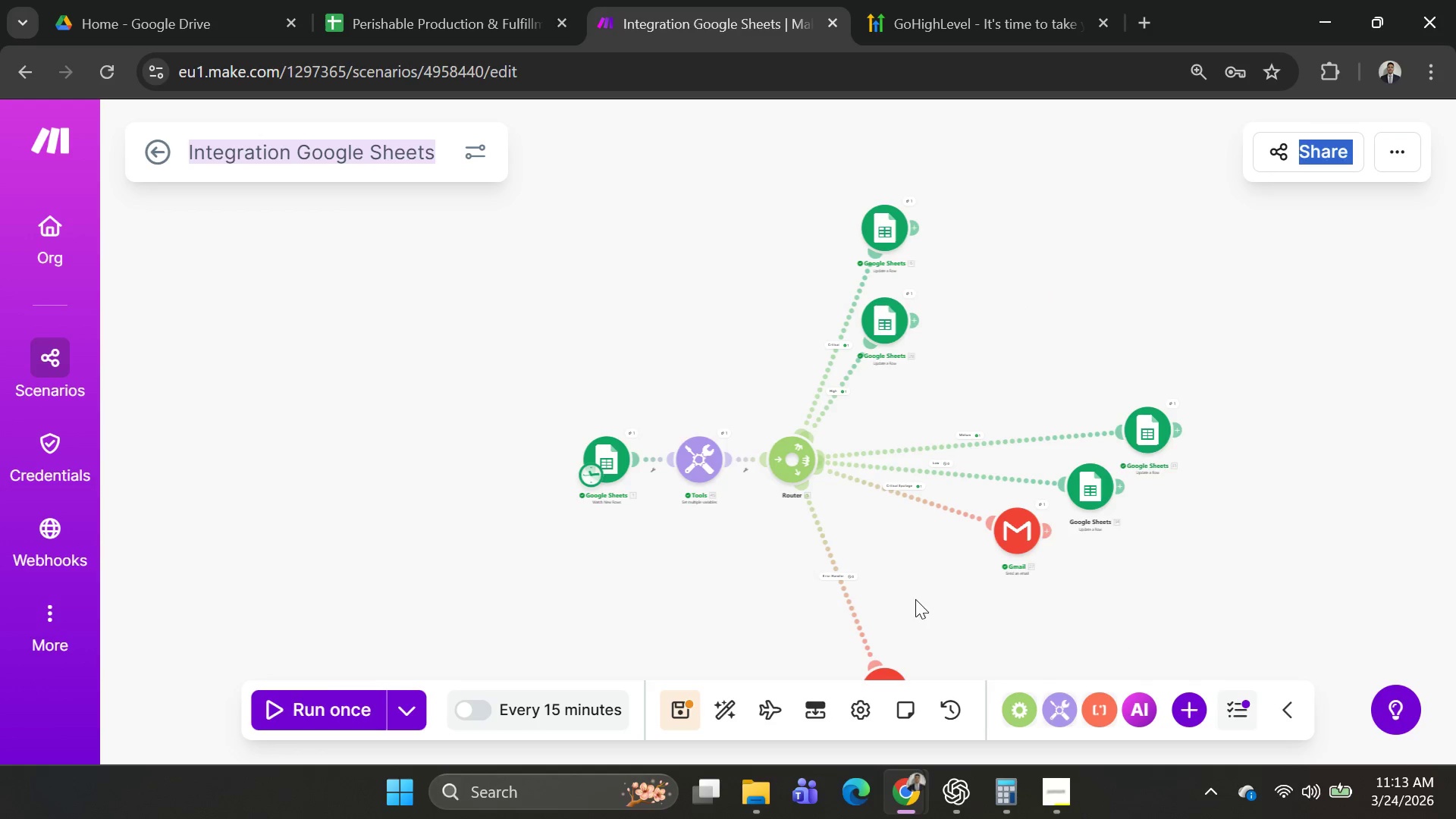 
left_click([913, 599])
 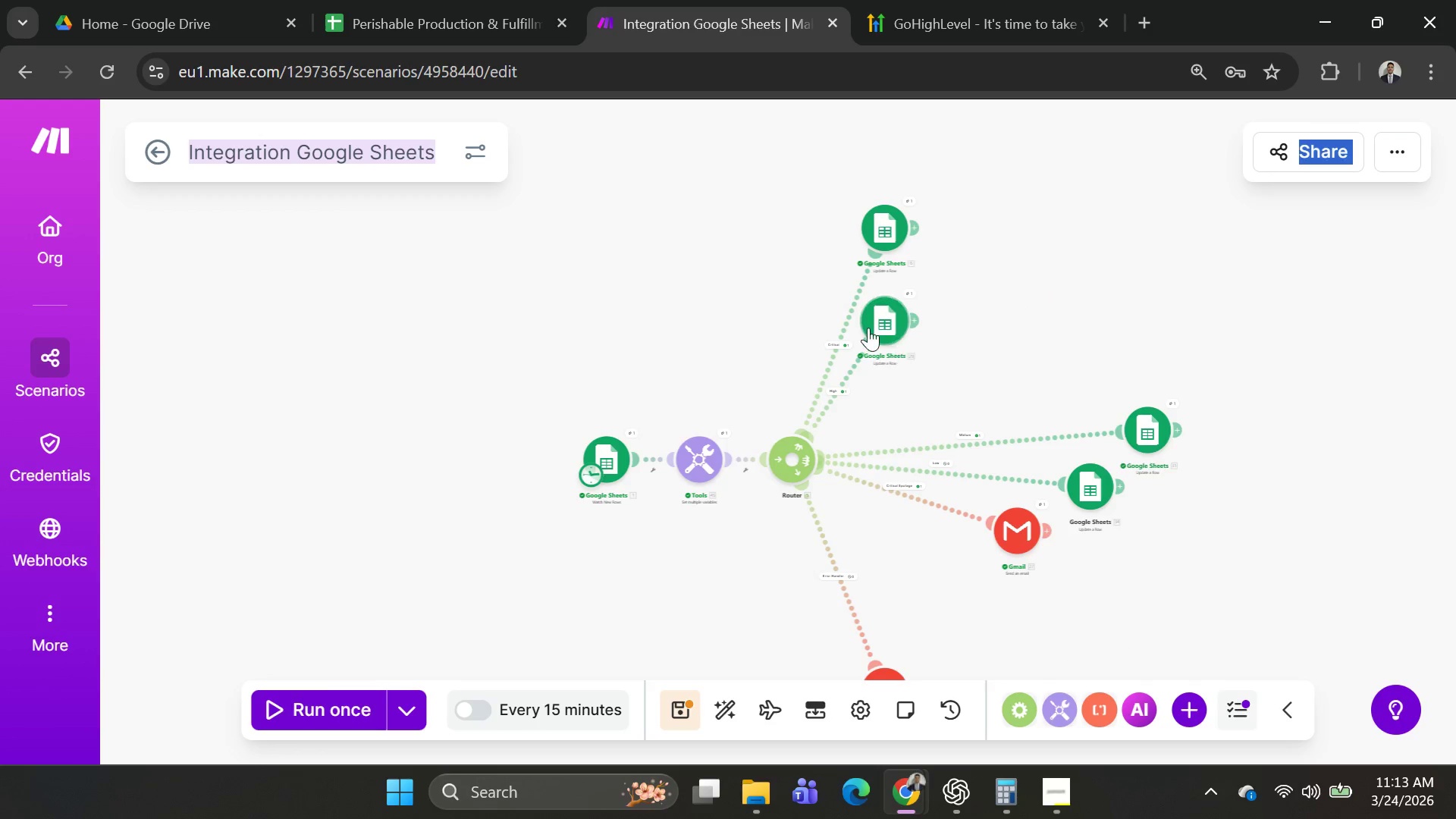 
left_click_drag(start_coordinate=[878, 328], to_coordinate=[1078, 395])
 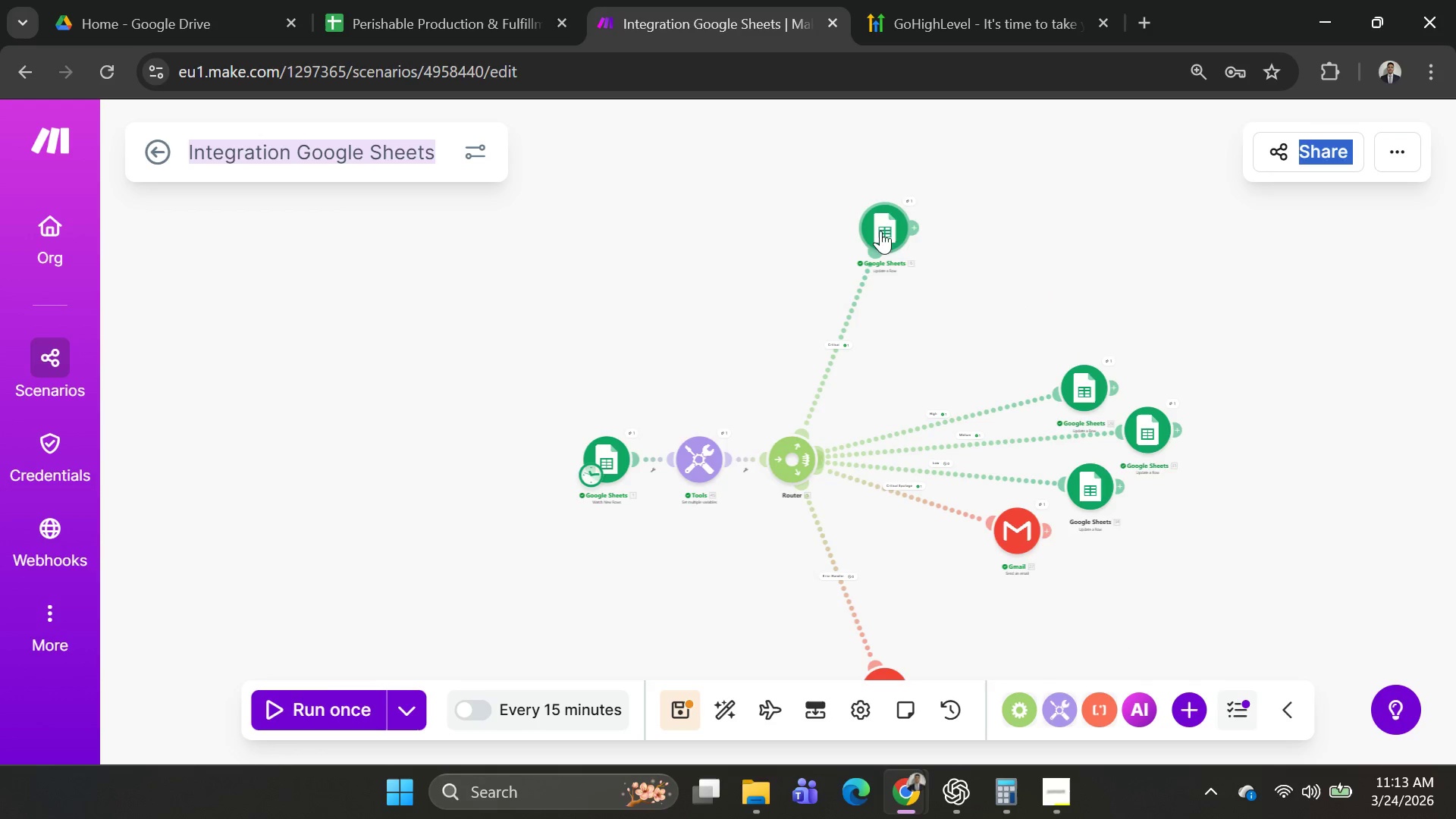 
left_click_drag(start_coordinate=[883, 227], to_coordinate=[1001, 344])
 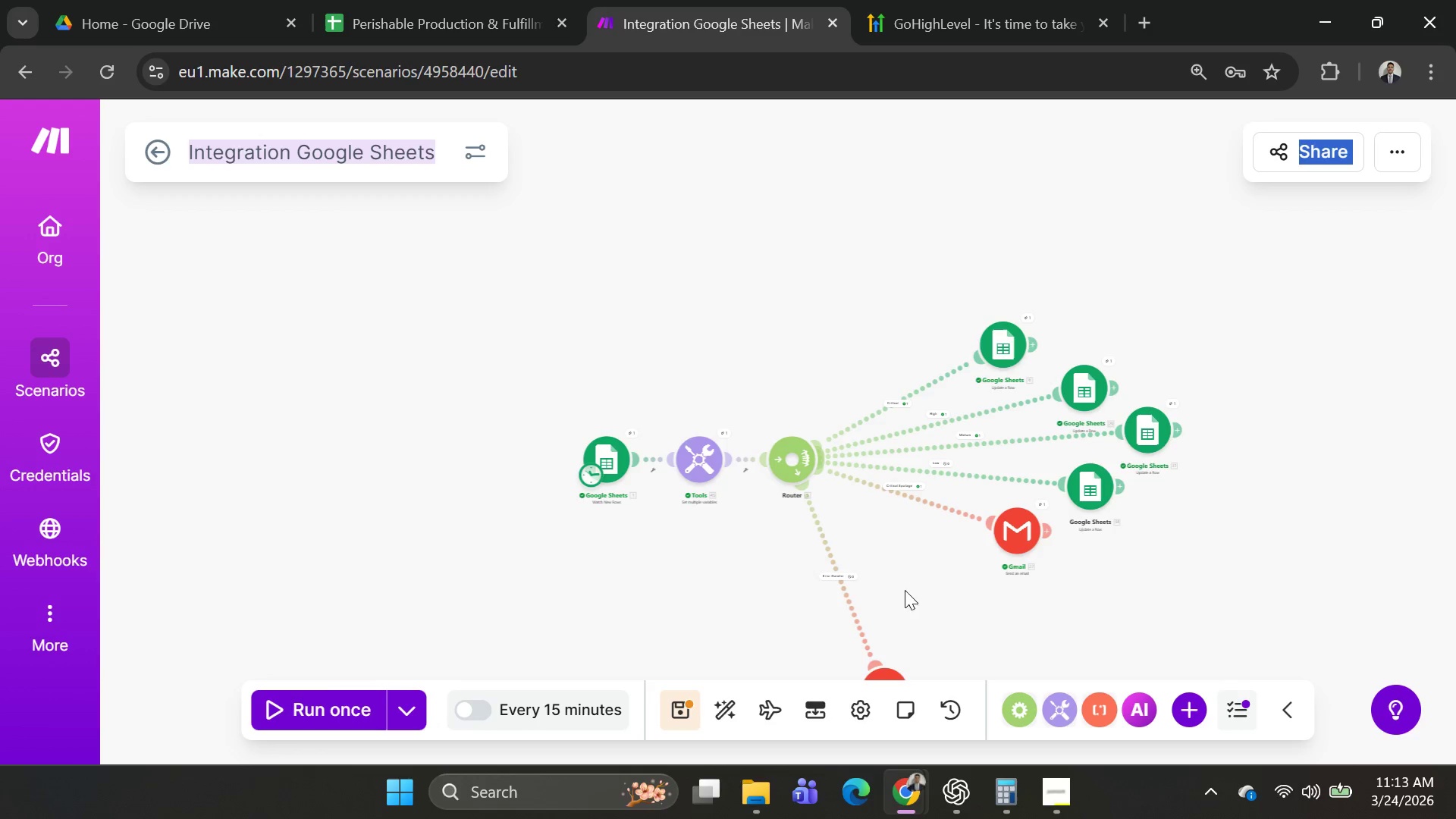 
scroll: coordinate [914, 538], scroll_direction: down, amount: 1.0
 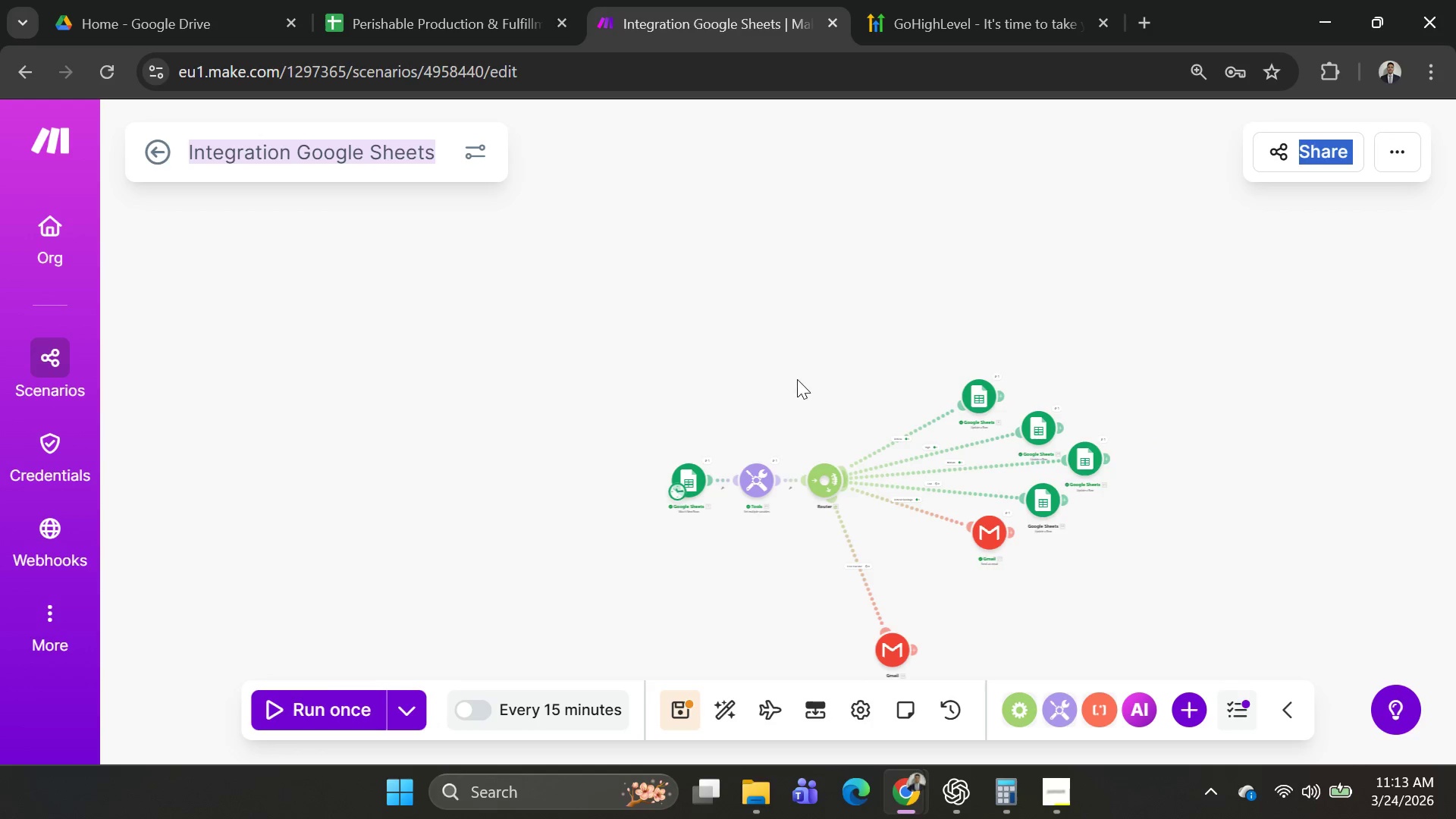 
left_click_drag(start_coordinate=[797, 379], to_coordinate=[769, 292])
 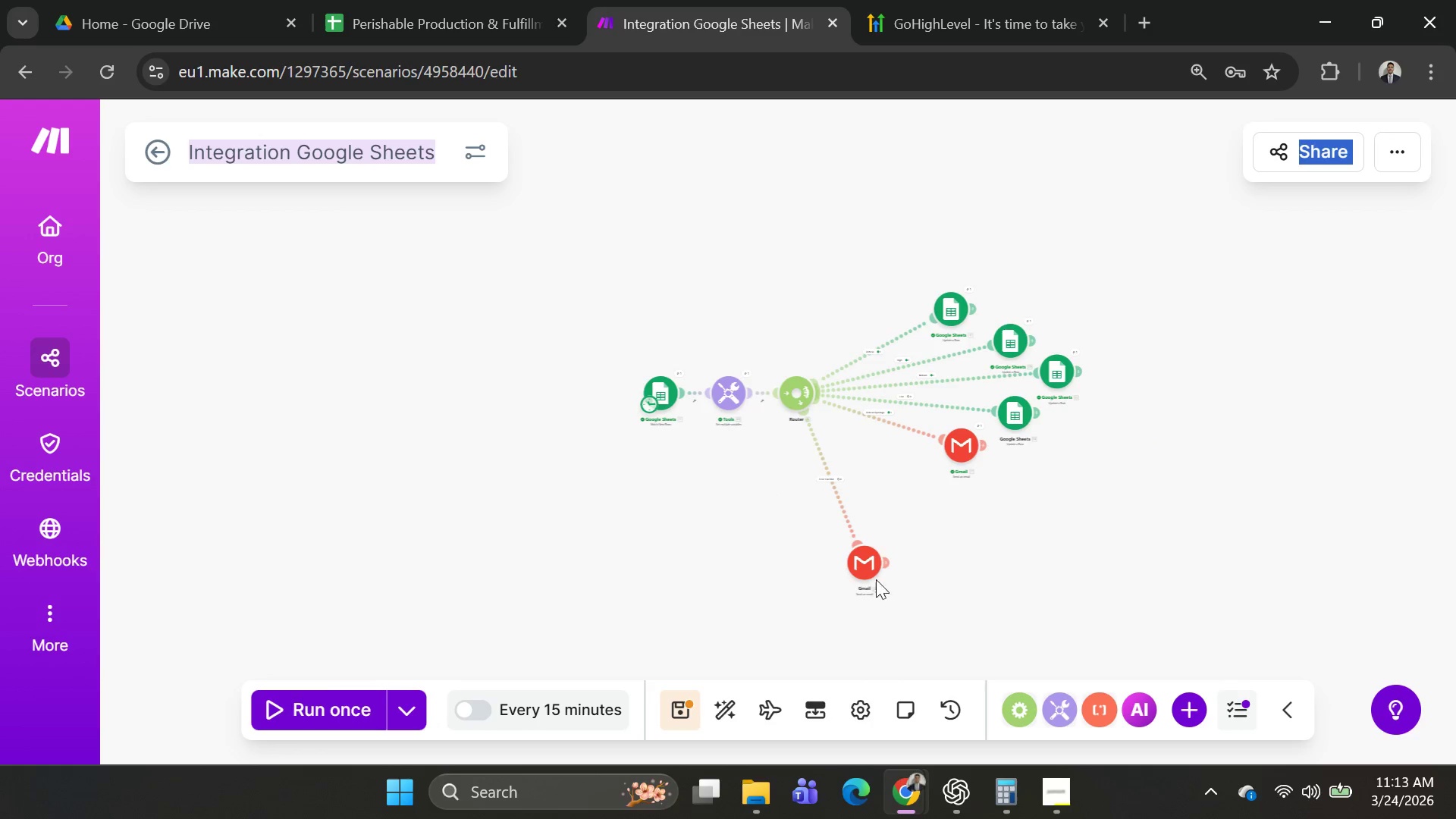 
left_click_drag(start_coordinate=[871, 573], to_coordinate=[930, 485])
 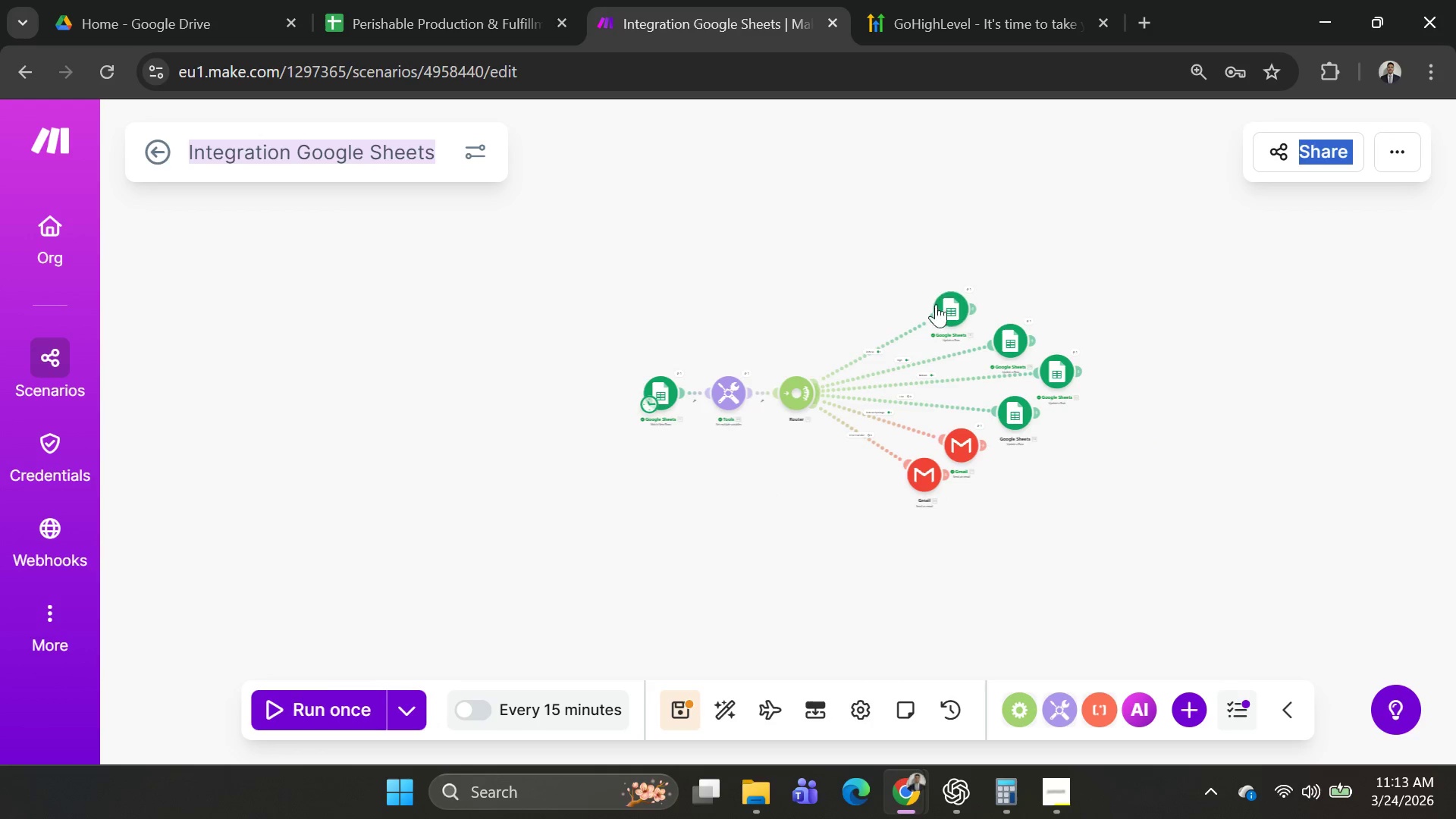 
left_click_drag(start_coordinate=[943, 304], to_coordinate=[915, 315])
 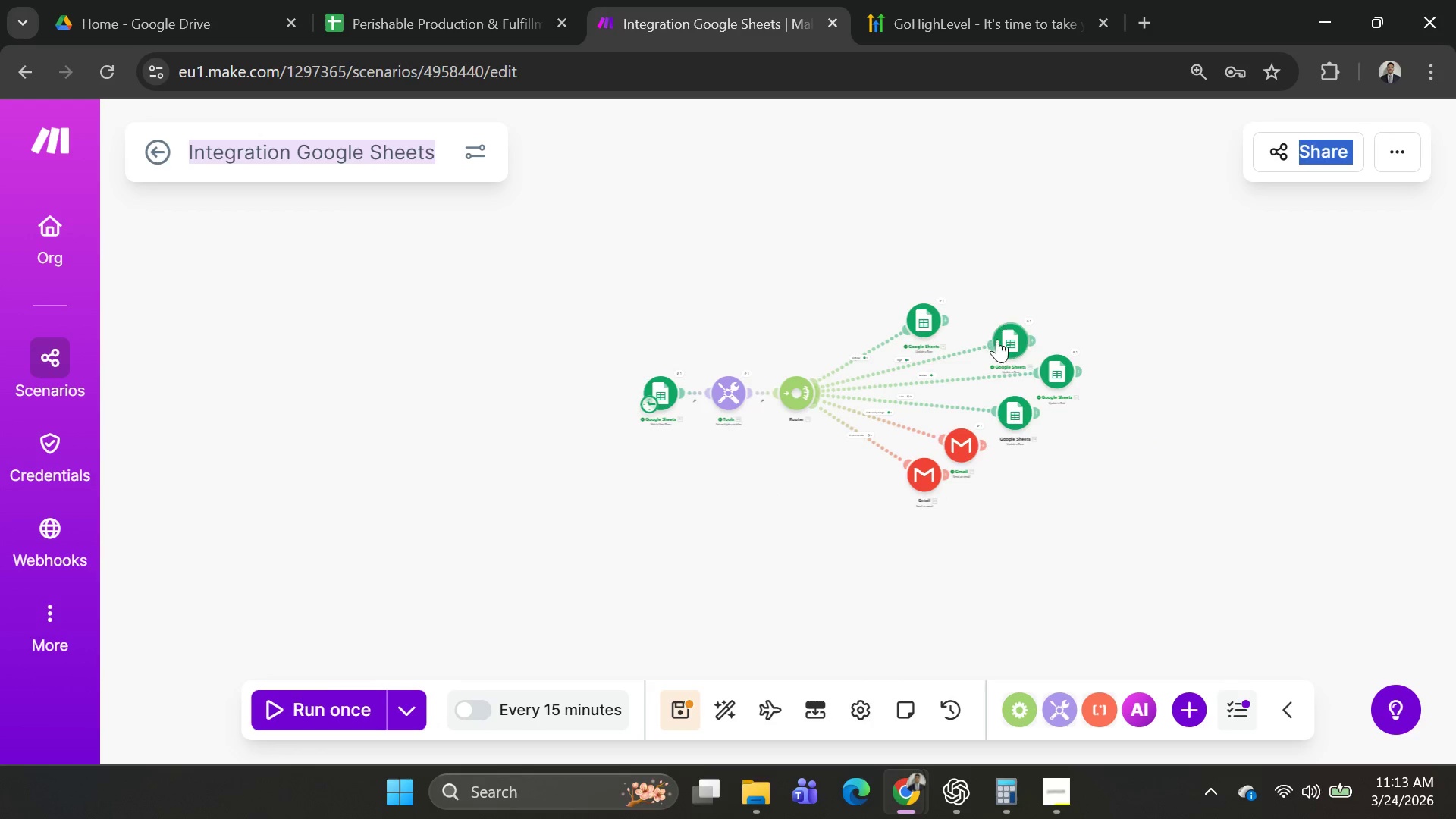 
left_click_drag(start_coordinate=[999, 339], to_coordinate=[972, 345])
 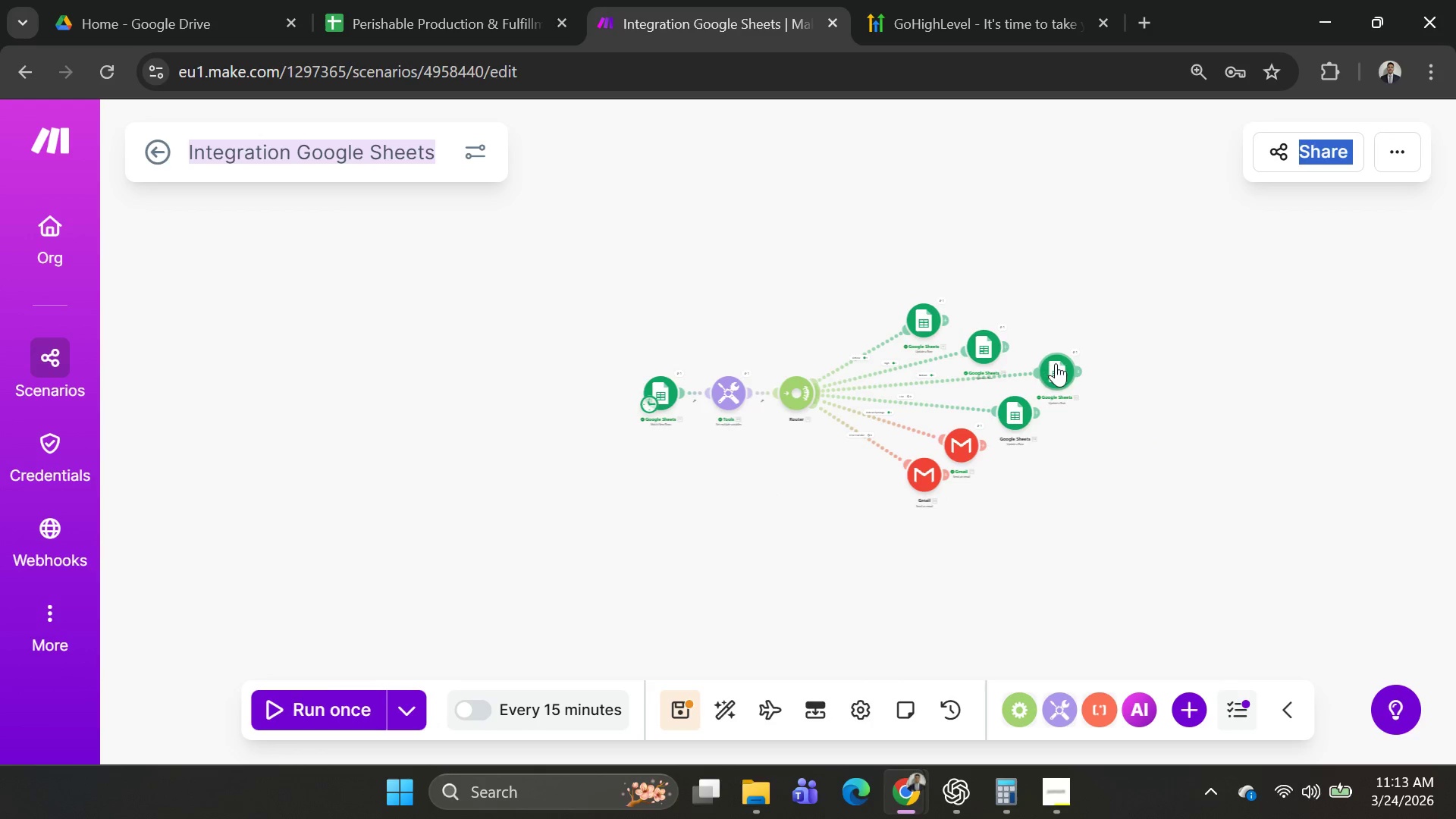 
left_click_drag(start_coordinate=[1056, 363], to_coordinate=[1030, 359])
 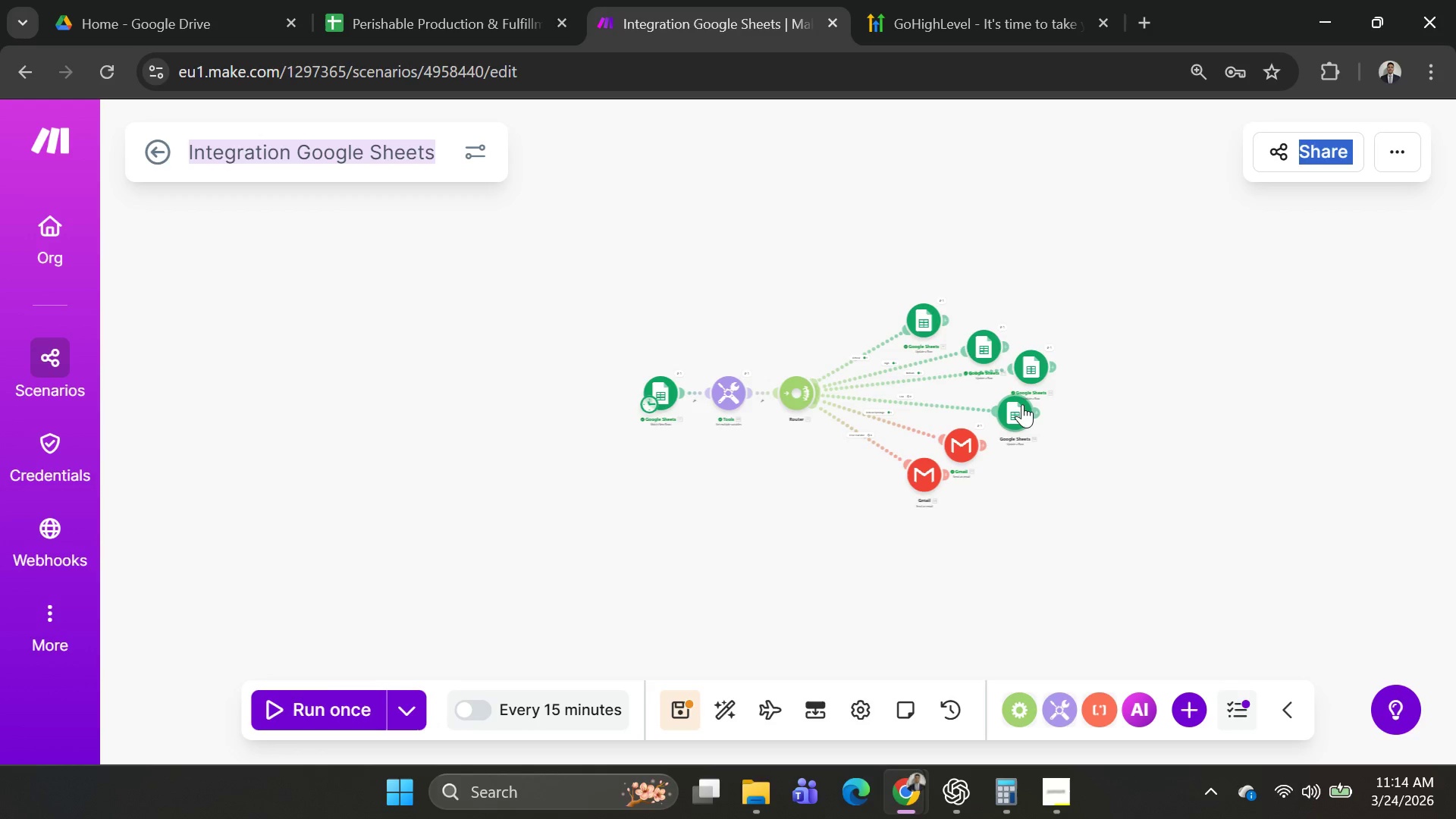 
left_click_drag(start_coordinate=[1022, 404], to_coordinate=[1011, 406])
 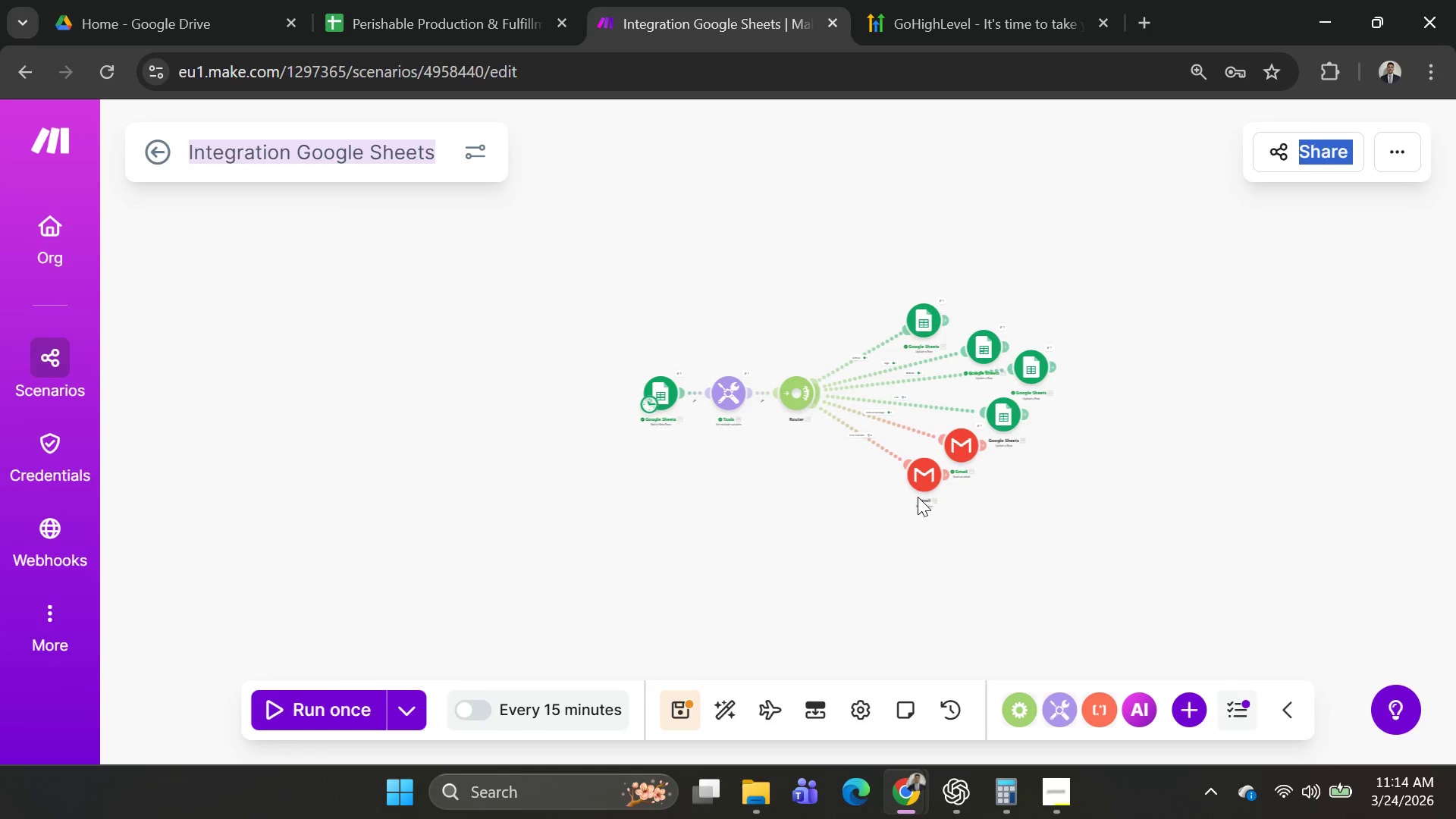 
scroll: coordinate [893, 526], scroll_direction: up, amount: 2.0
 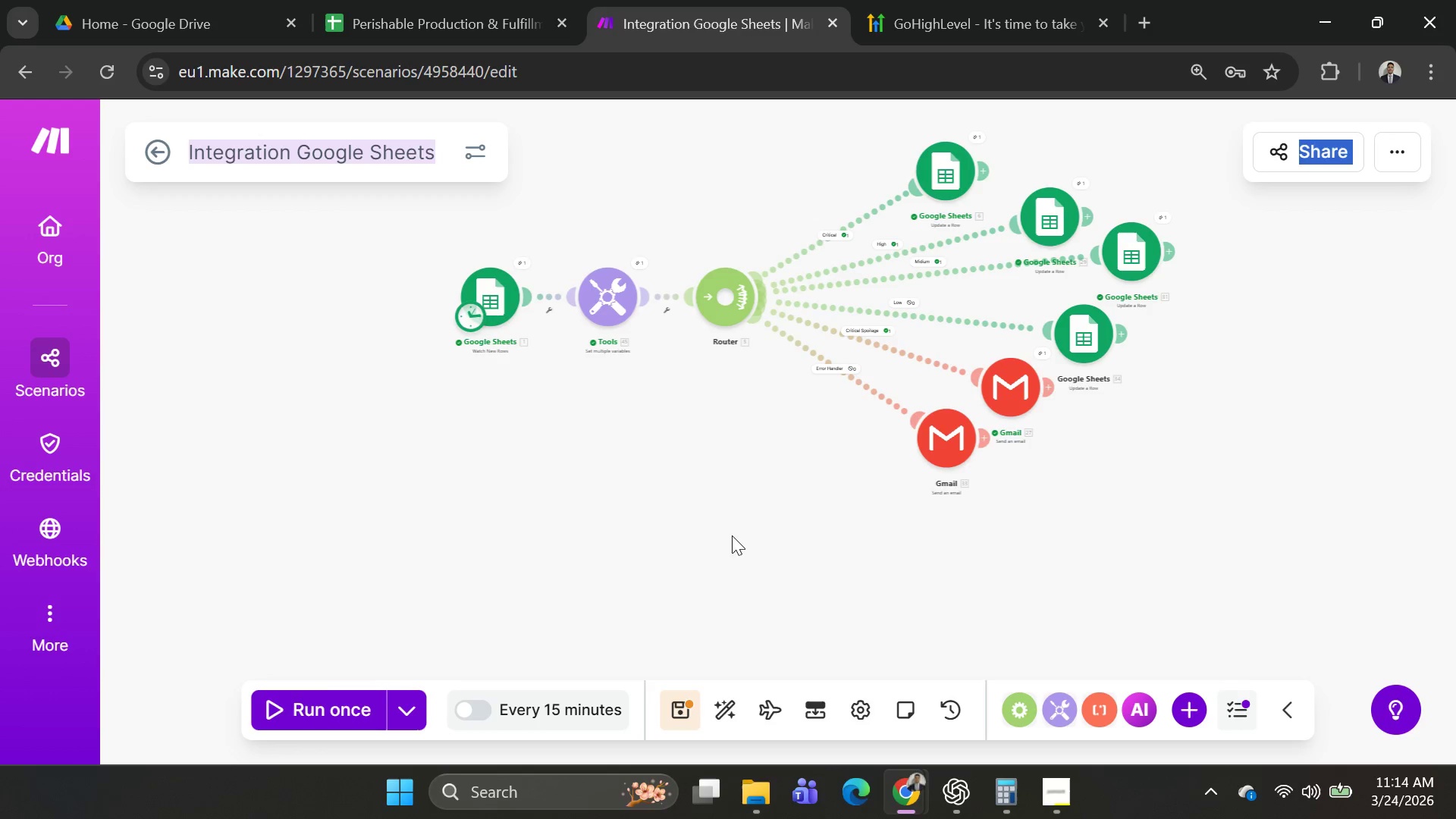 
left_click_drag(start_coordinate=[732, 524], to_coordinate=[708, 585])
 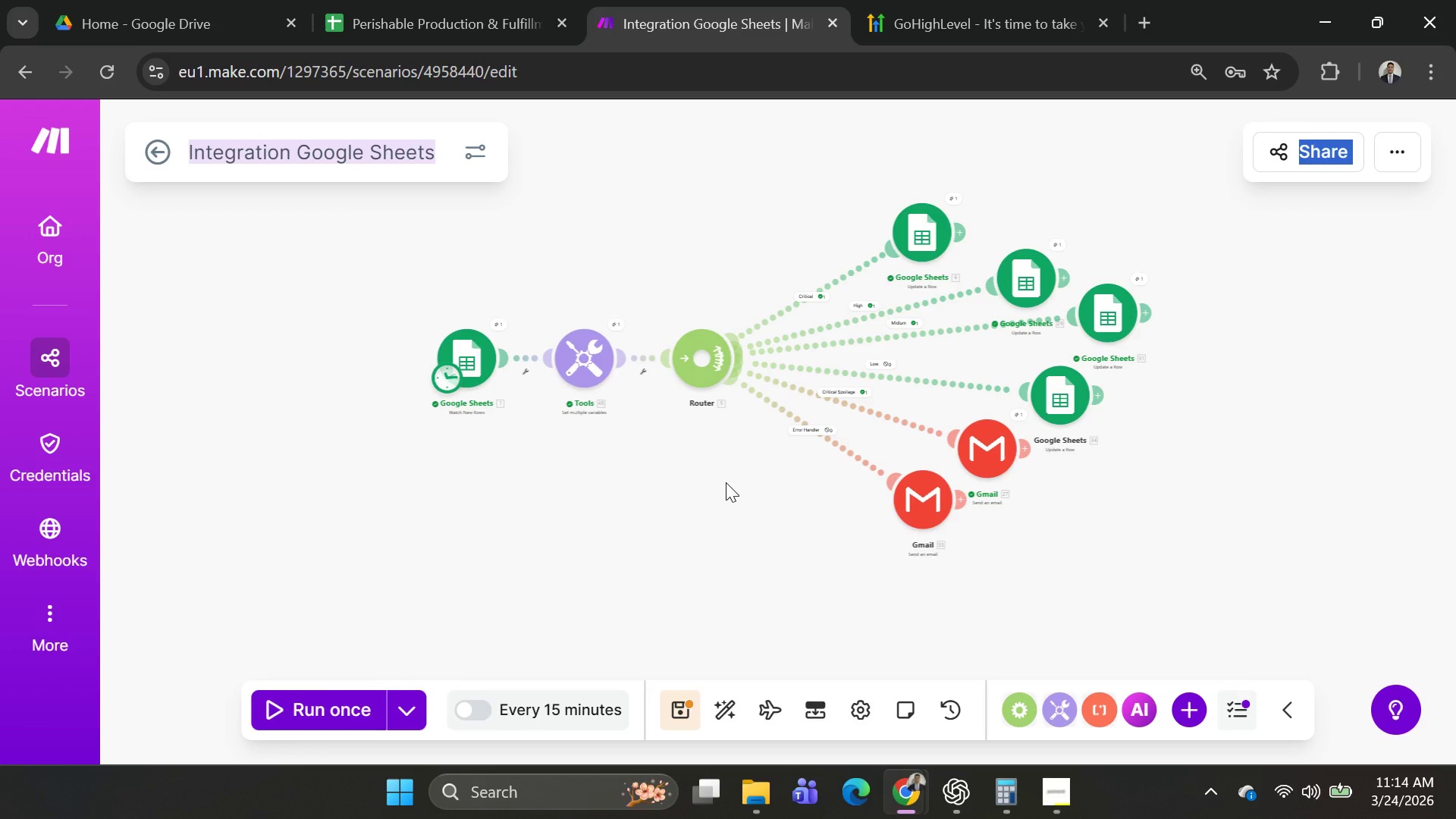 
wait(6.66)
 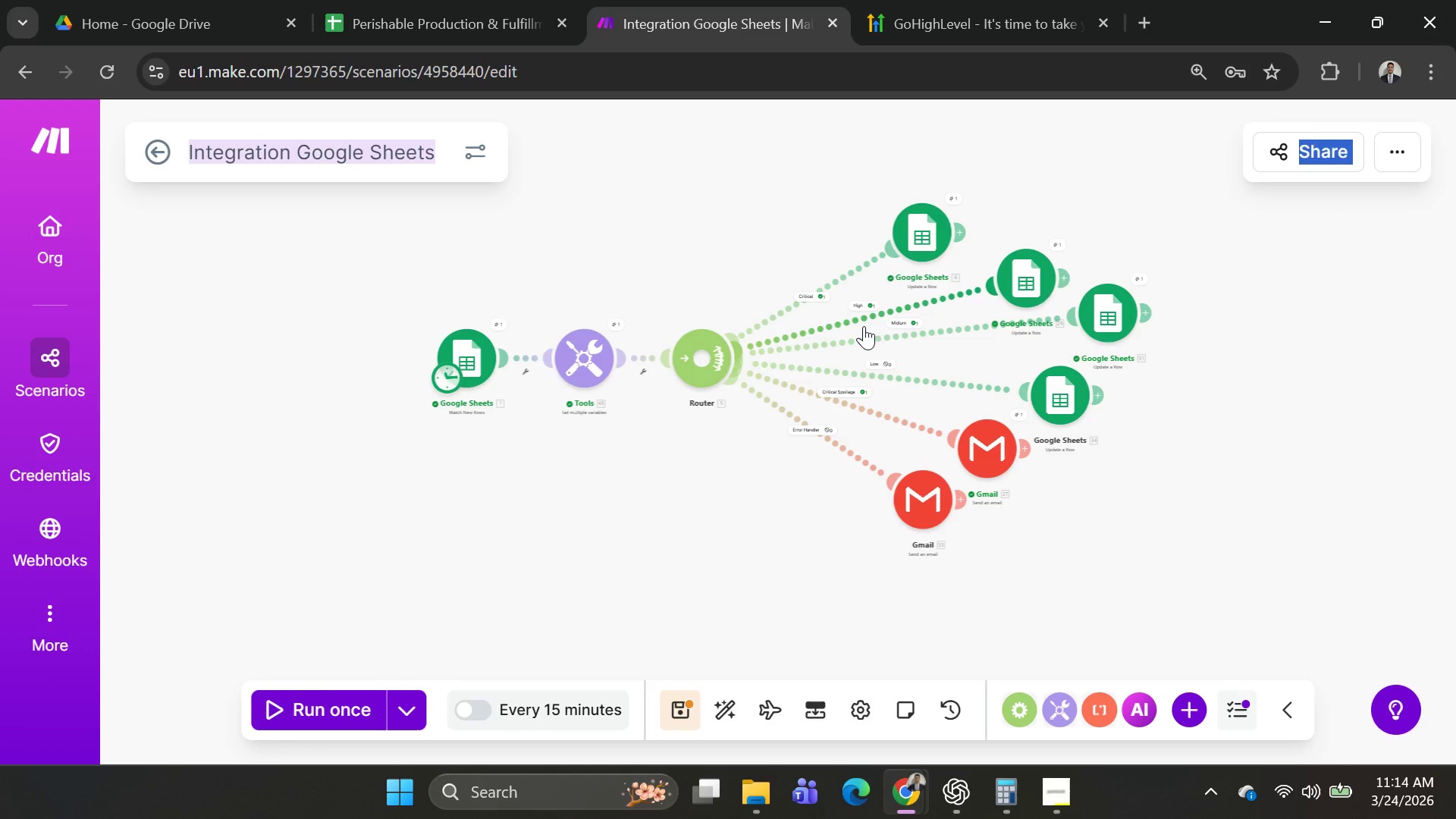 
left_click([498, 326])
 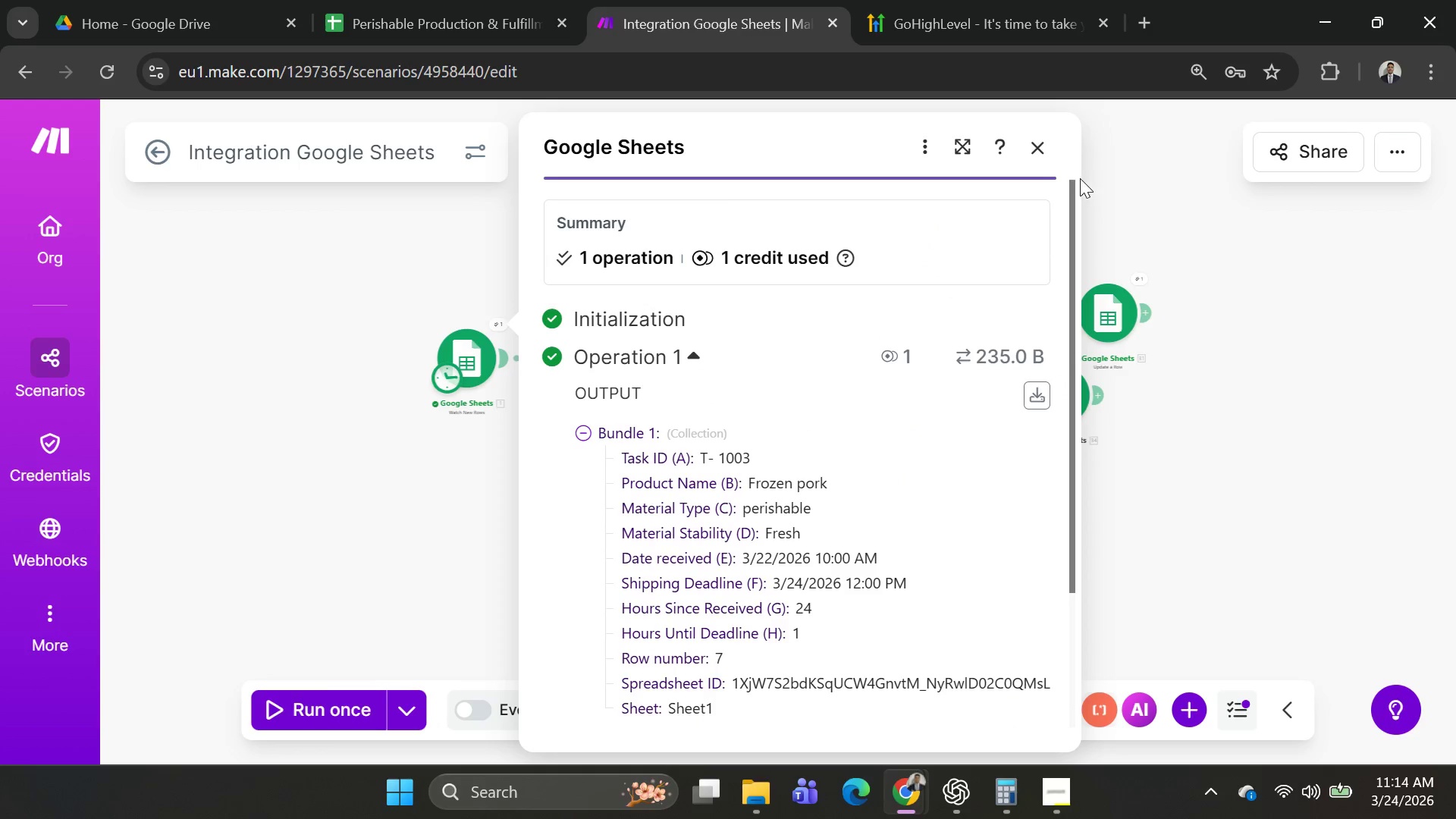 
left_click([1048, 155])
 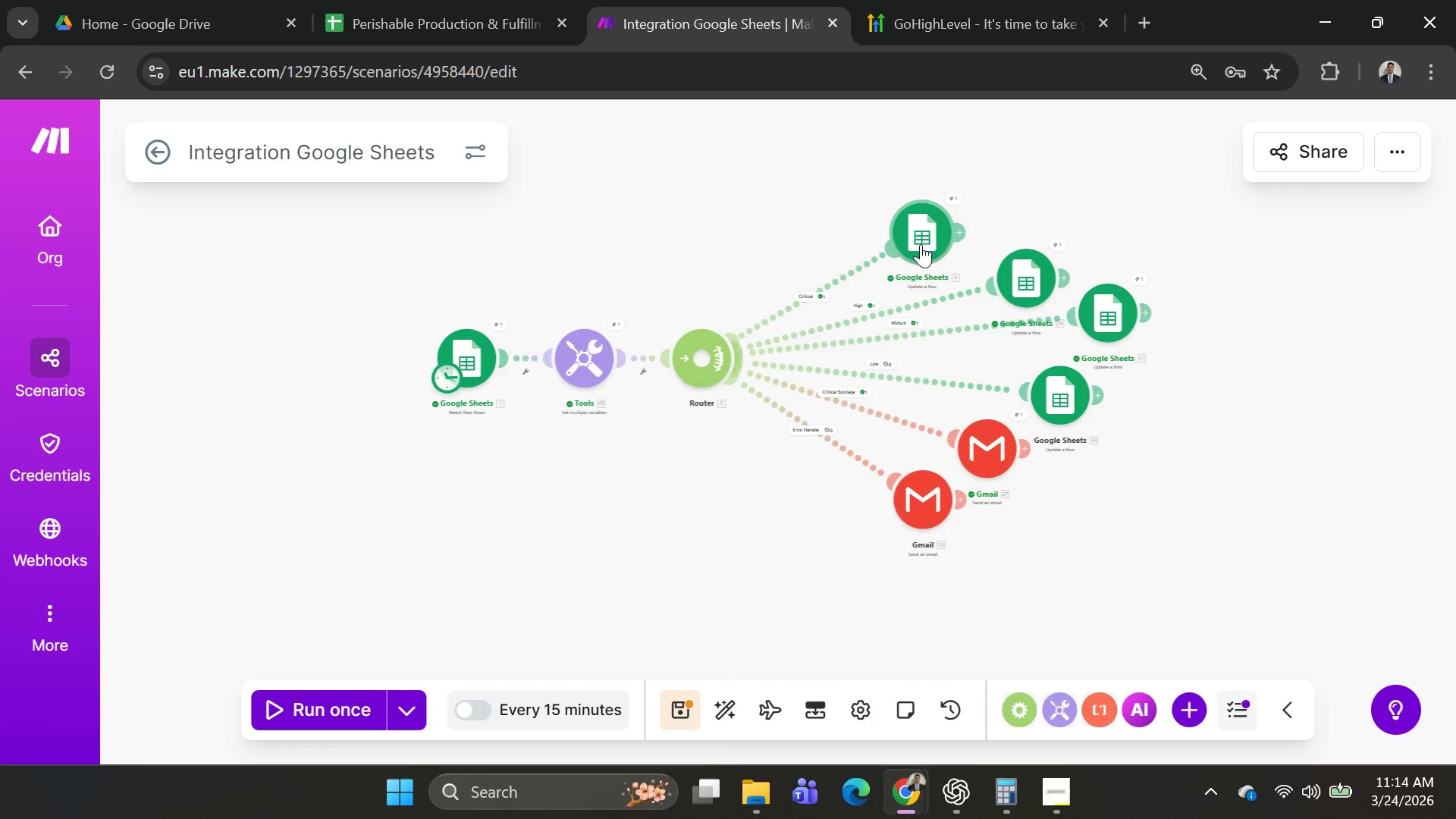 
wait(6.78)
 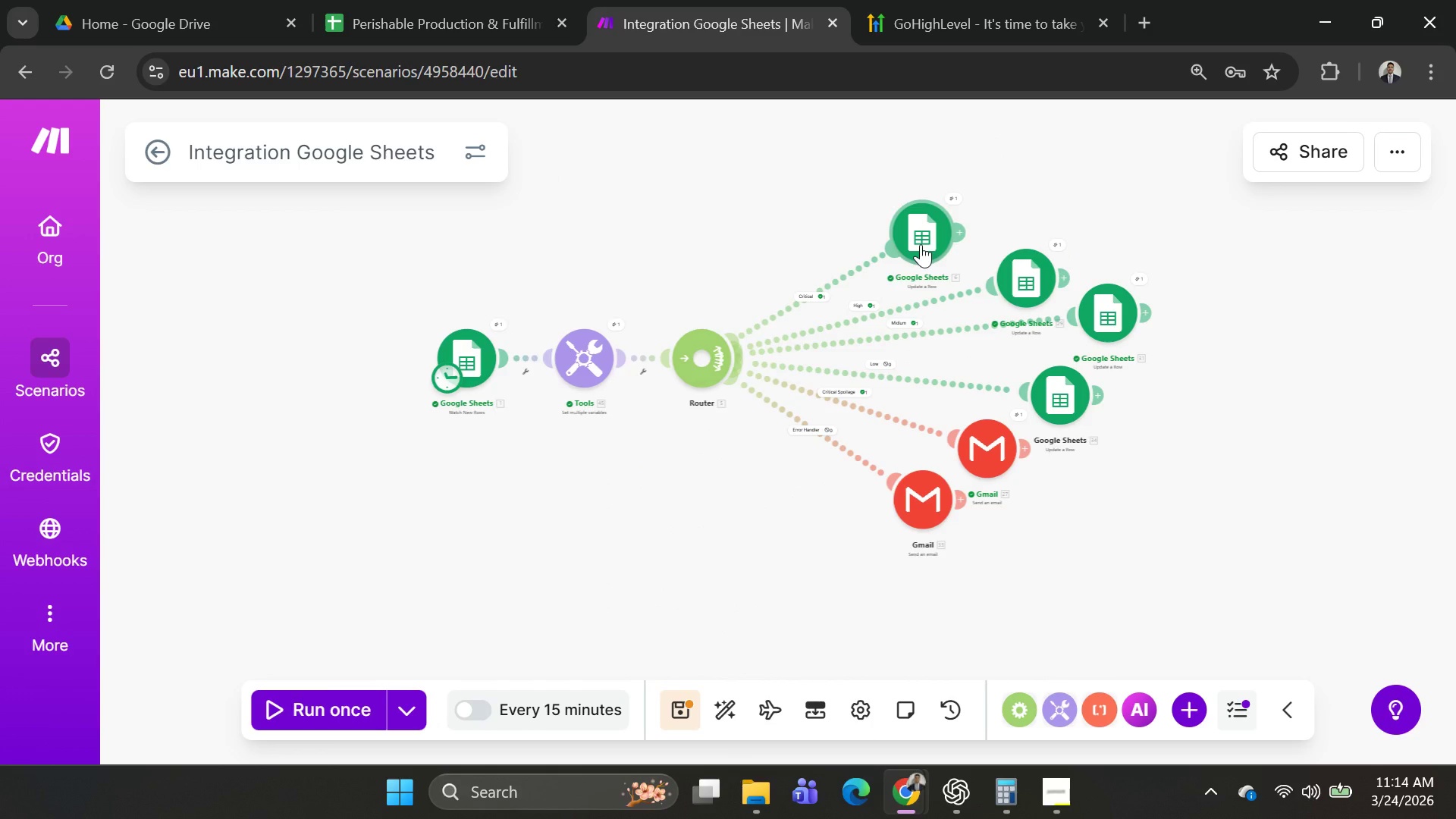 
key(PrintScreen)
 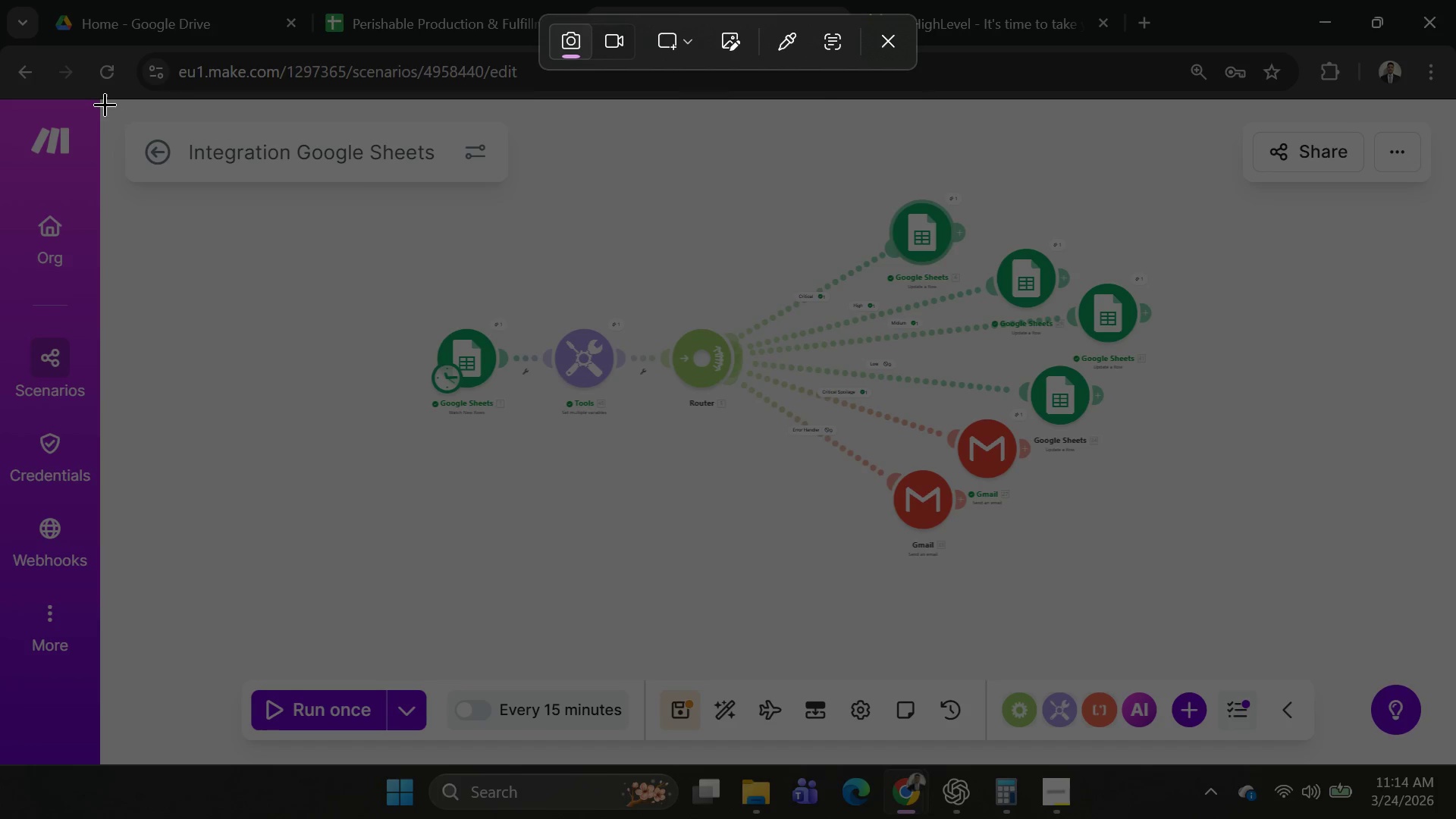 
left_click_drag(start_coordinate=[100, 104], to_coordinate=[1455, 784])
 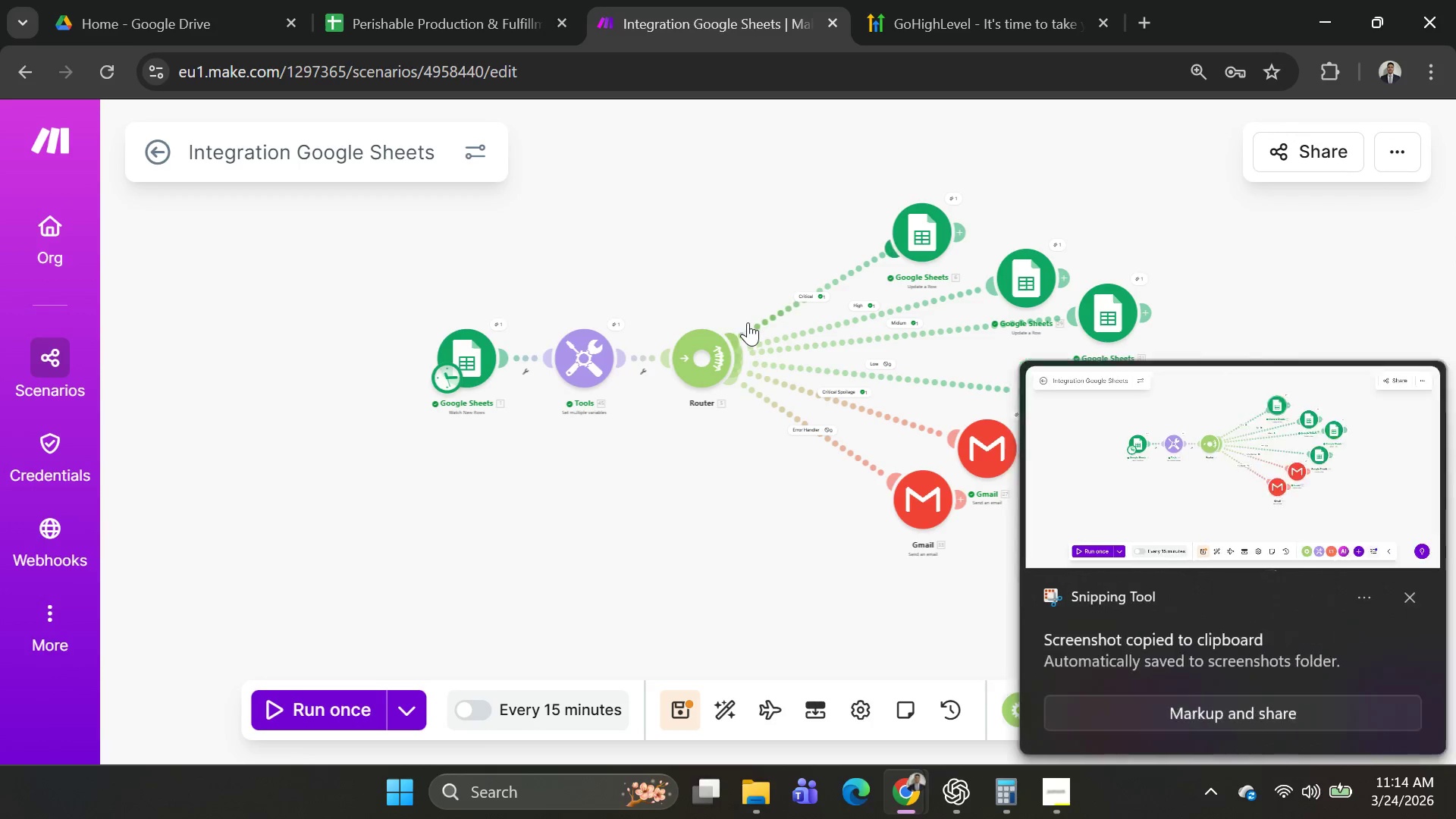 
scroll: coordinate [815, 357], scroll_direction: up, amount: 2.0
 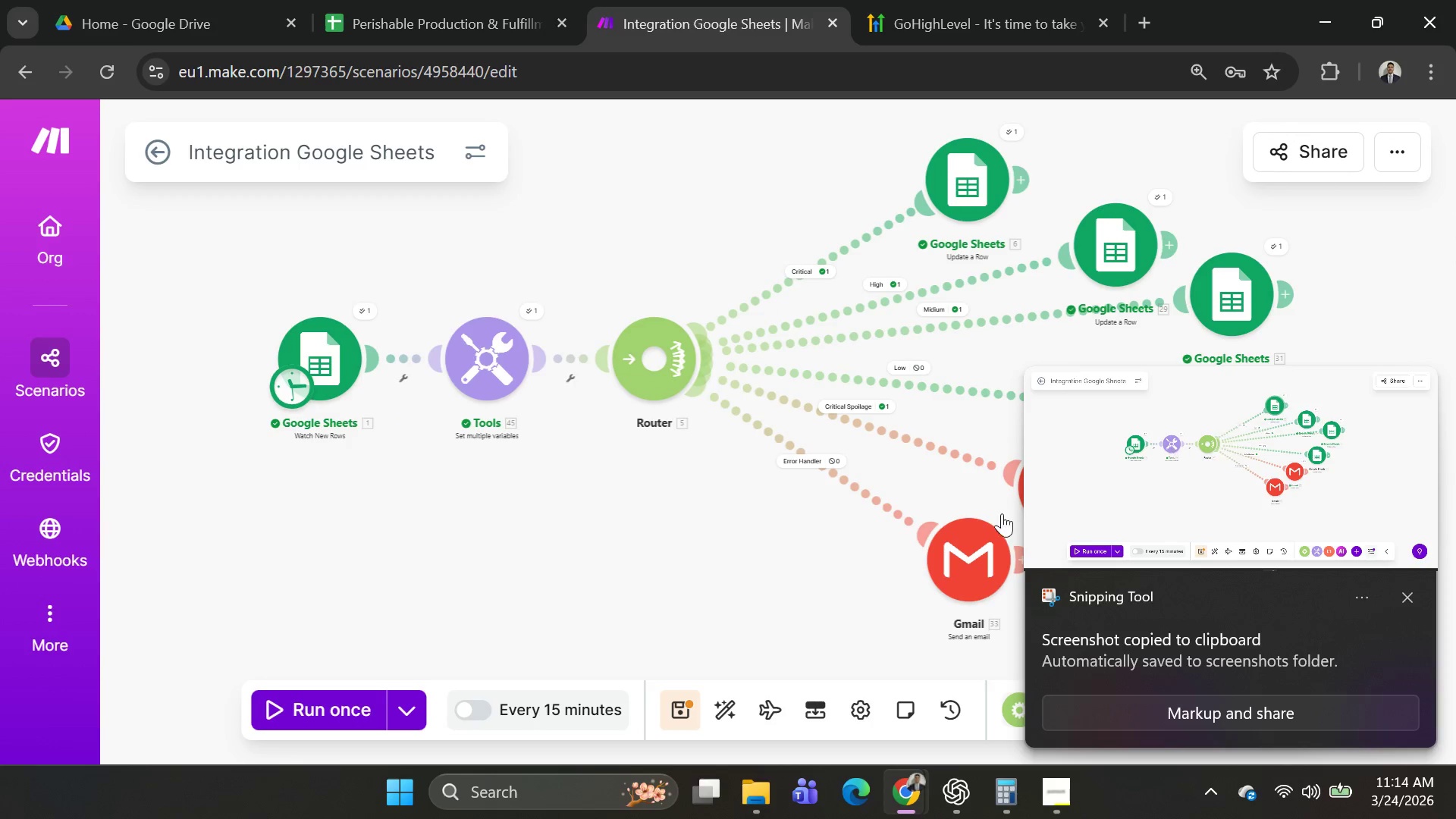 
left_click([744, 565])
 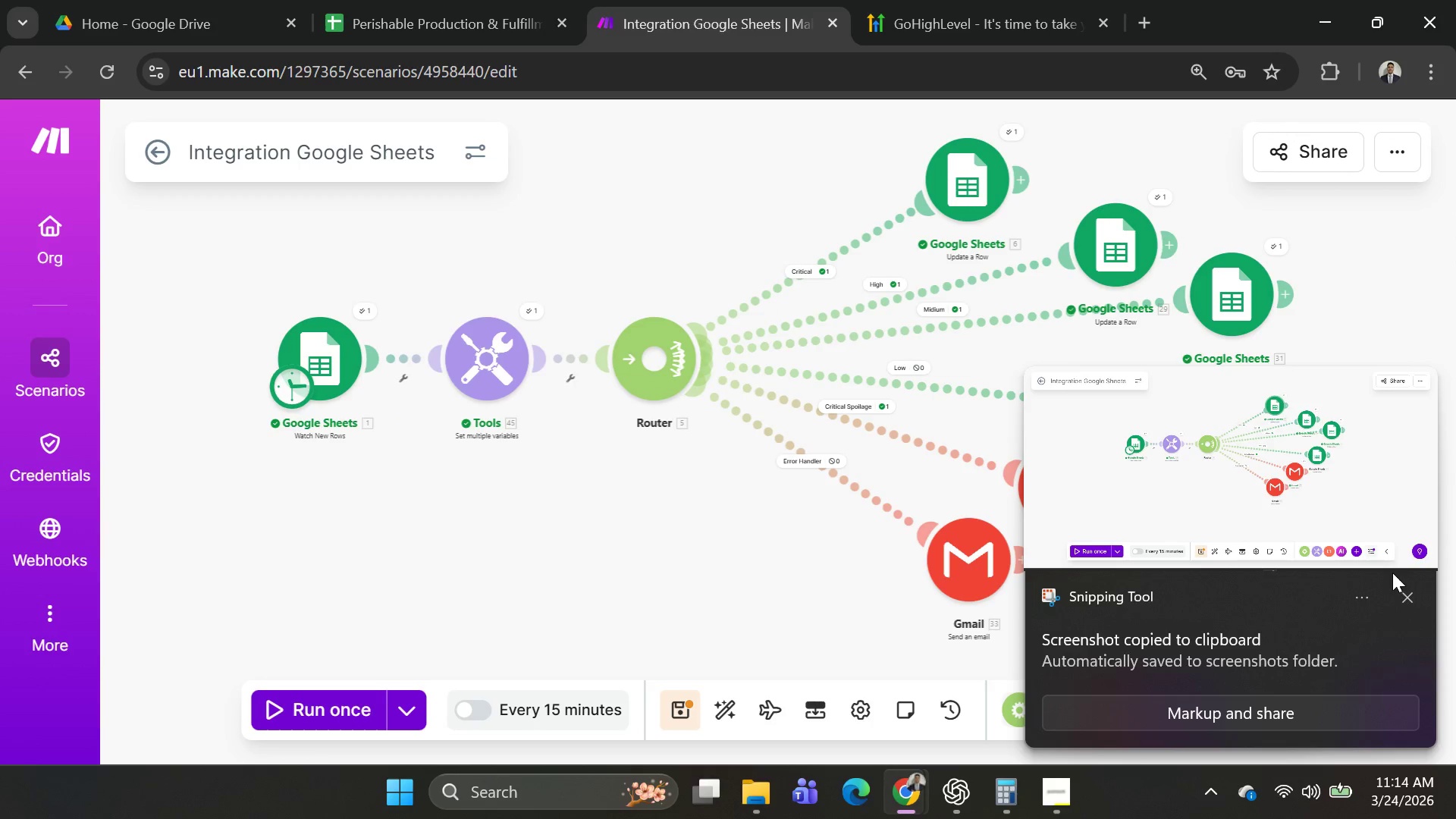 
left_click([1405, 603])
 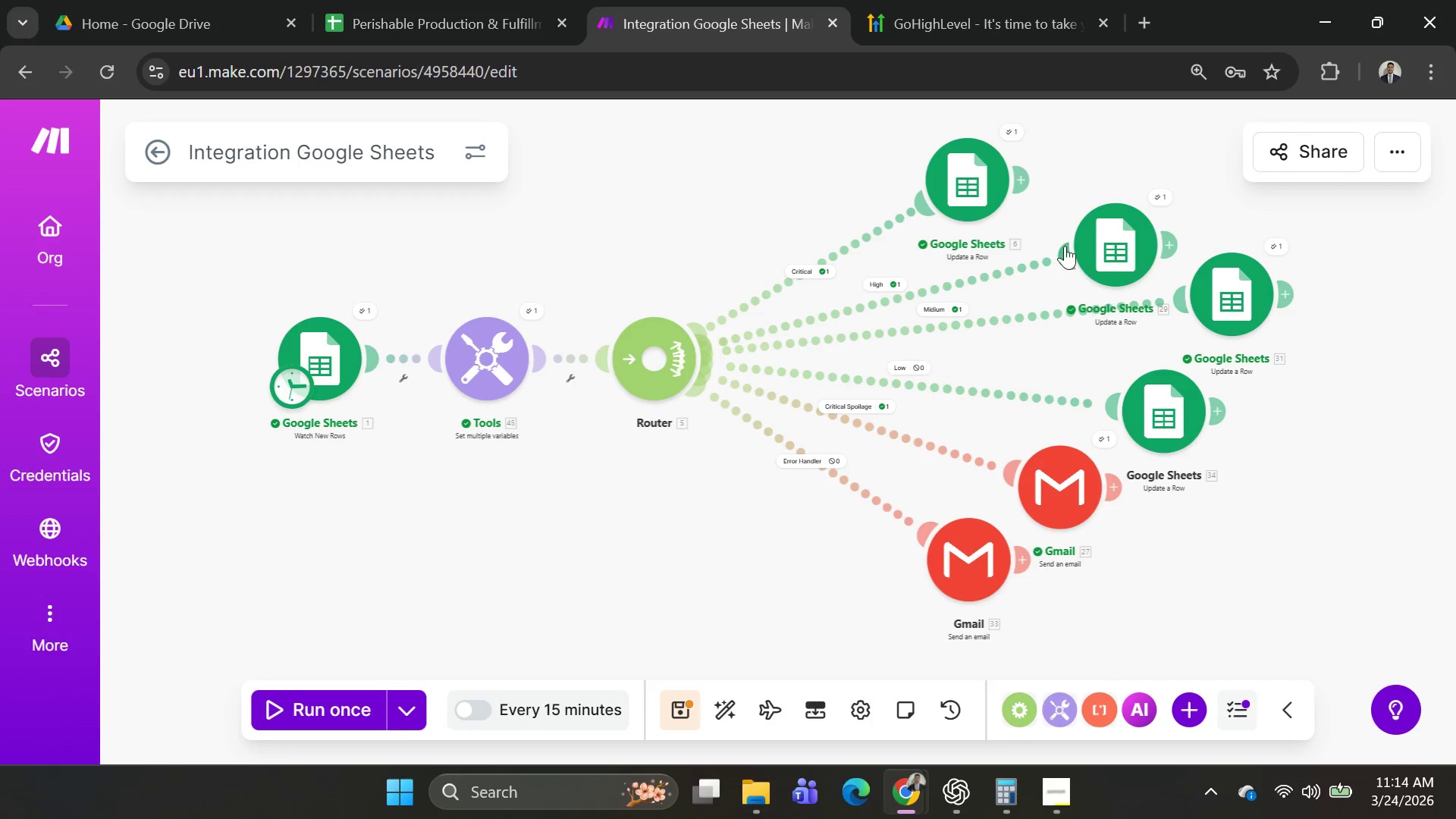 
left_click_drag(start_coordinate=[951, 176], to_coordinate=[950, 165])
 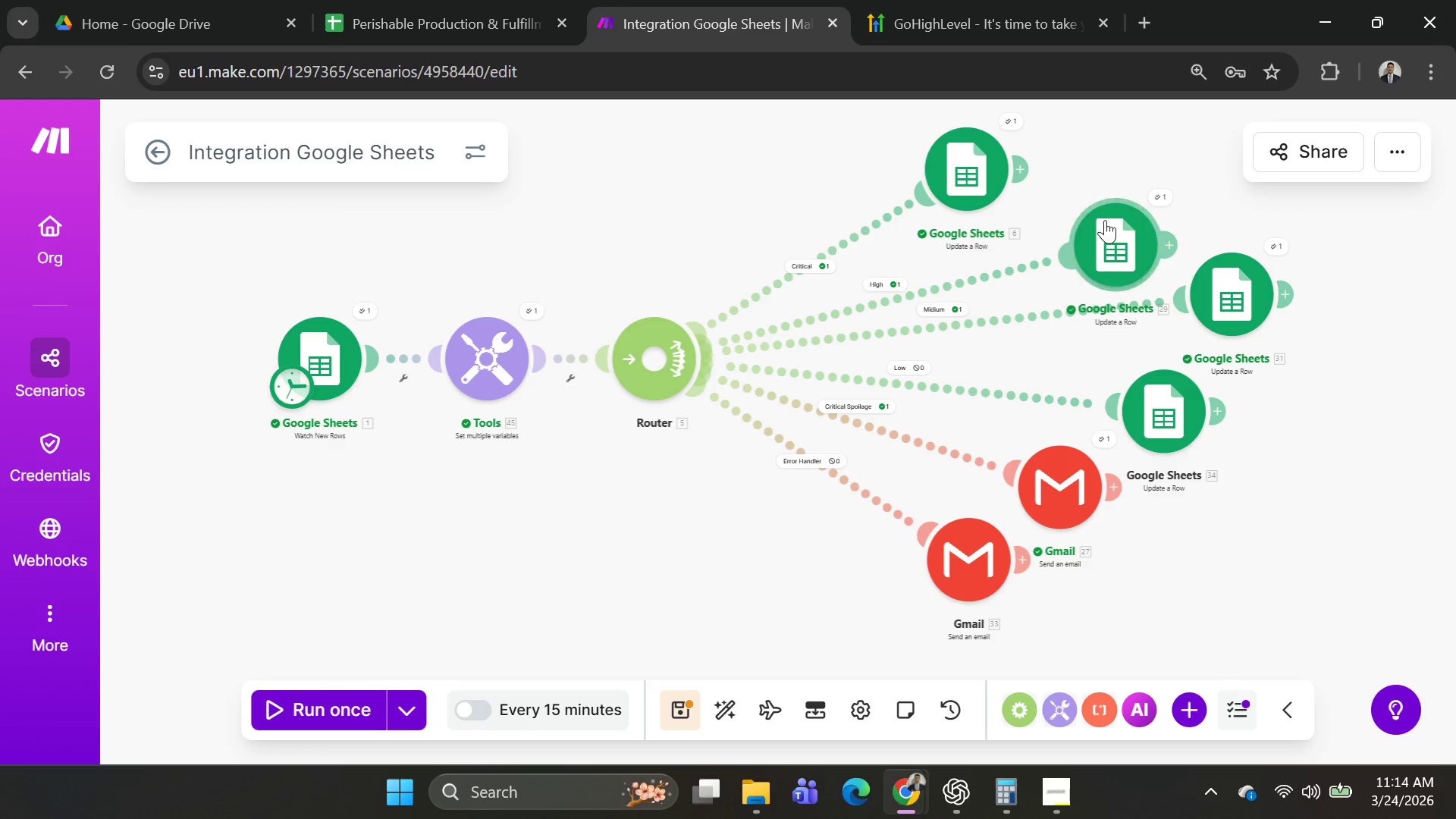 
left_click_drag(start_coordinate=[1105, 224], to_coordinate=[1086, 204])
 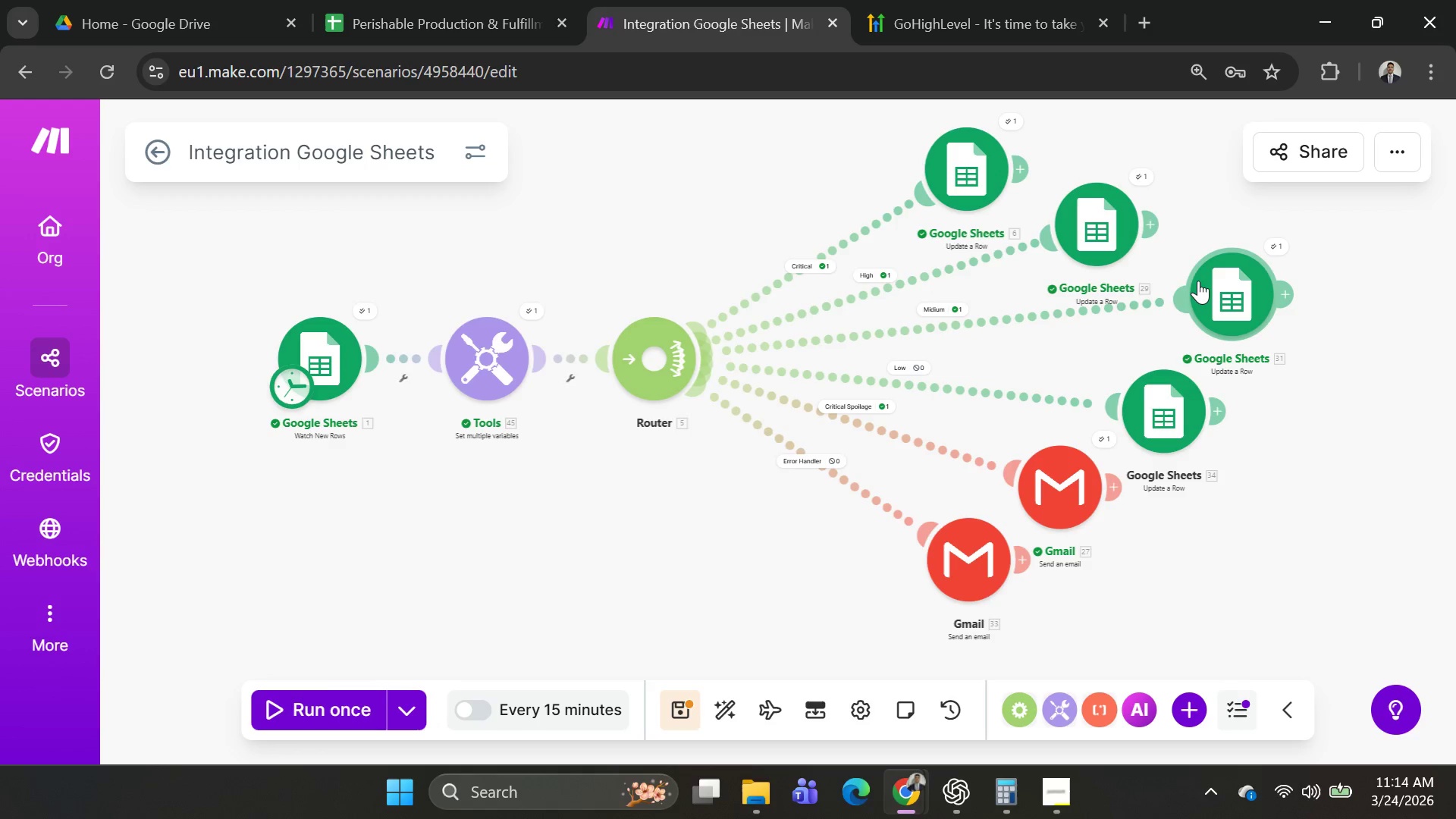 
left_click_drag(start_coordinate=[1198, 281], to_coordinate=[1175, 293])
 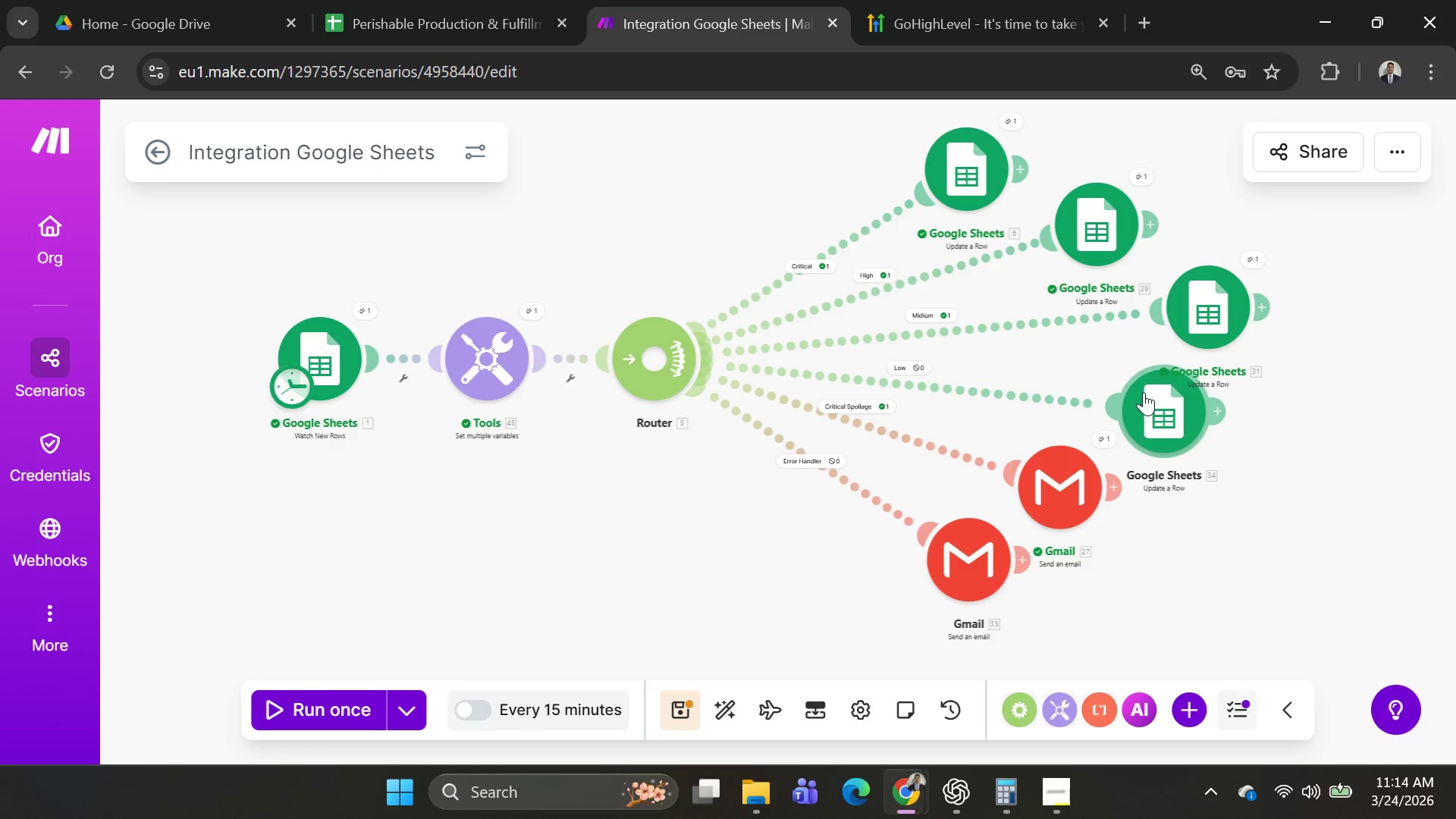 
left_click_drag(start_coordinate=[1144, 392], to_coordinate=[1135, 386])
 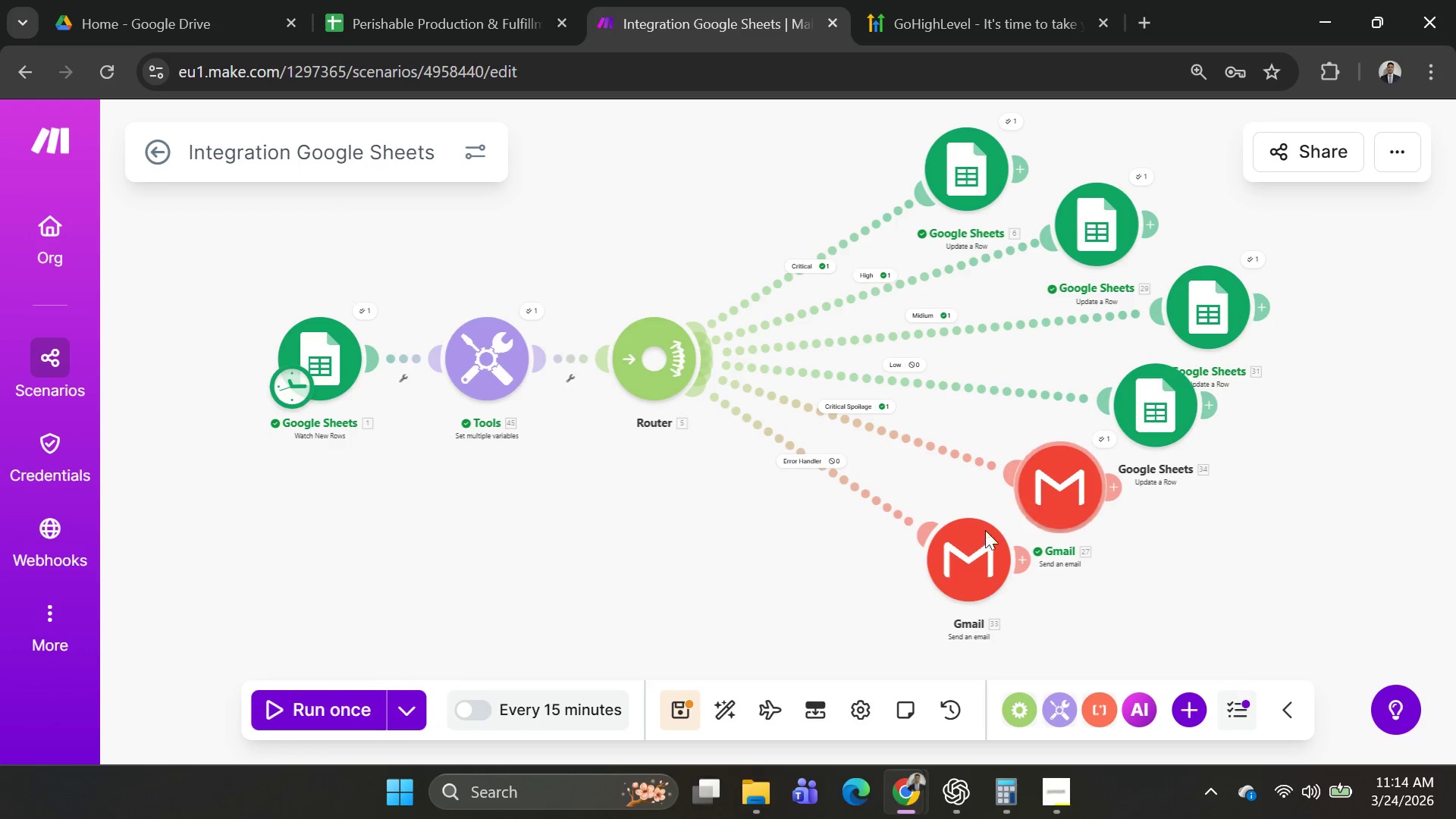 
left_click_drag(start_coordinate=[965, 554], to_coordinate=[950, 542])
 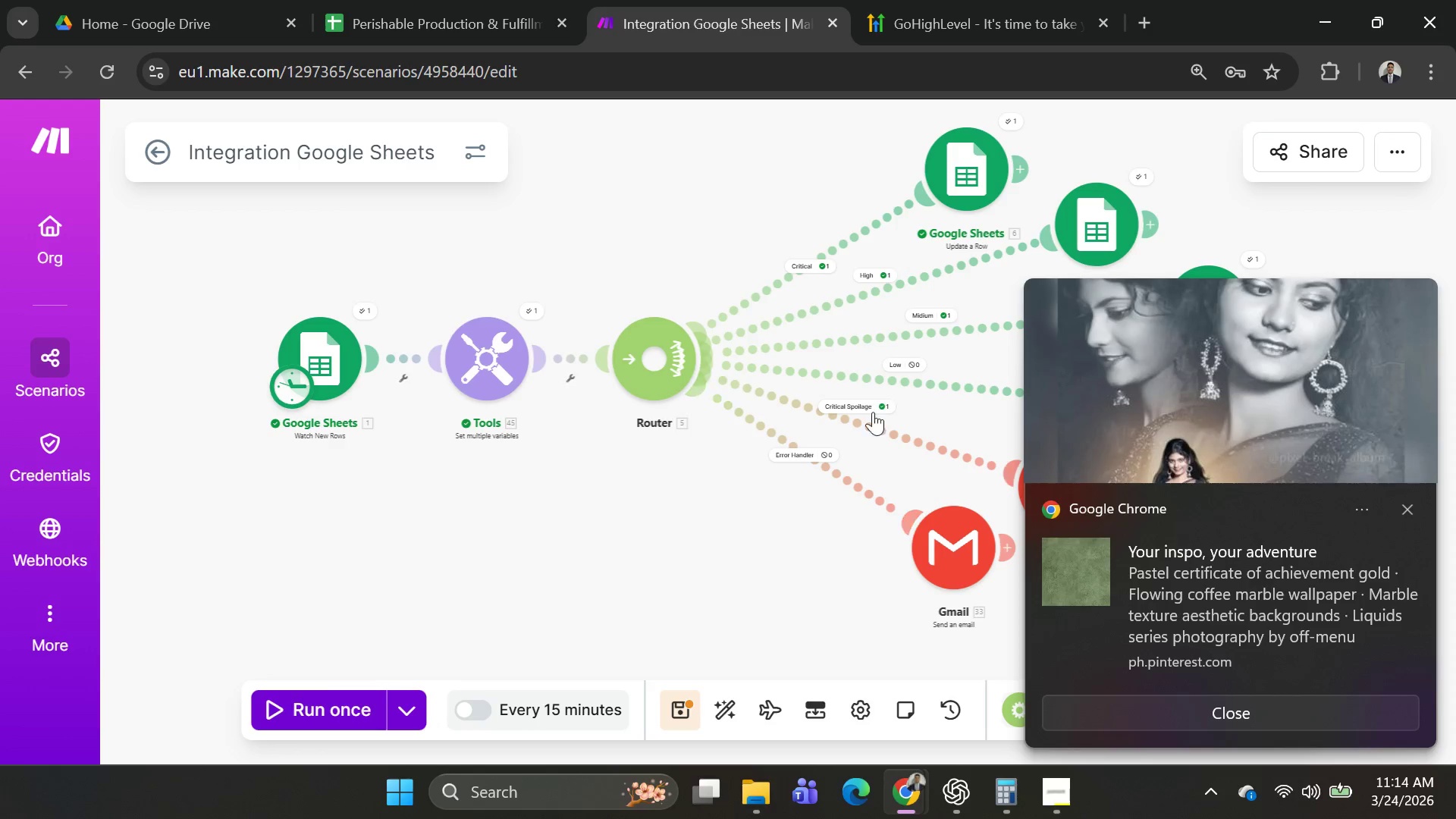 
wait(5.19)
 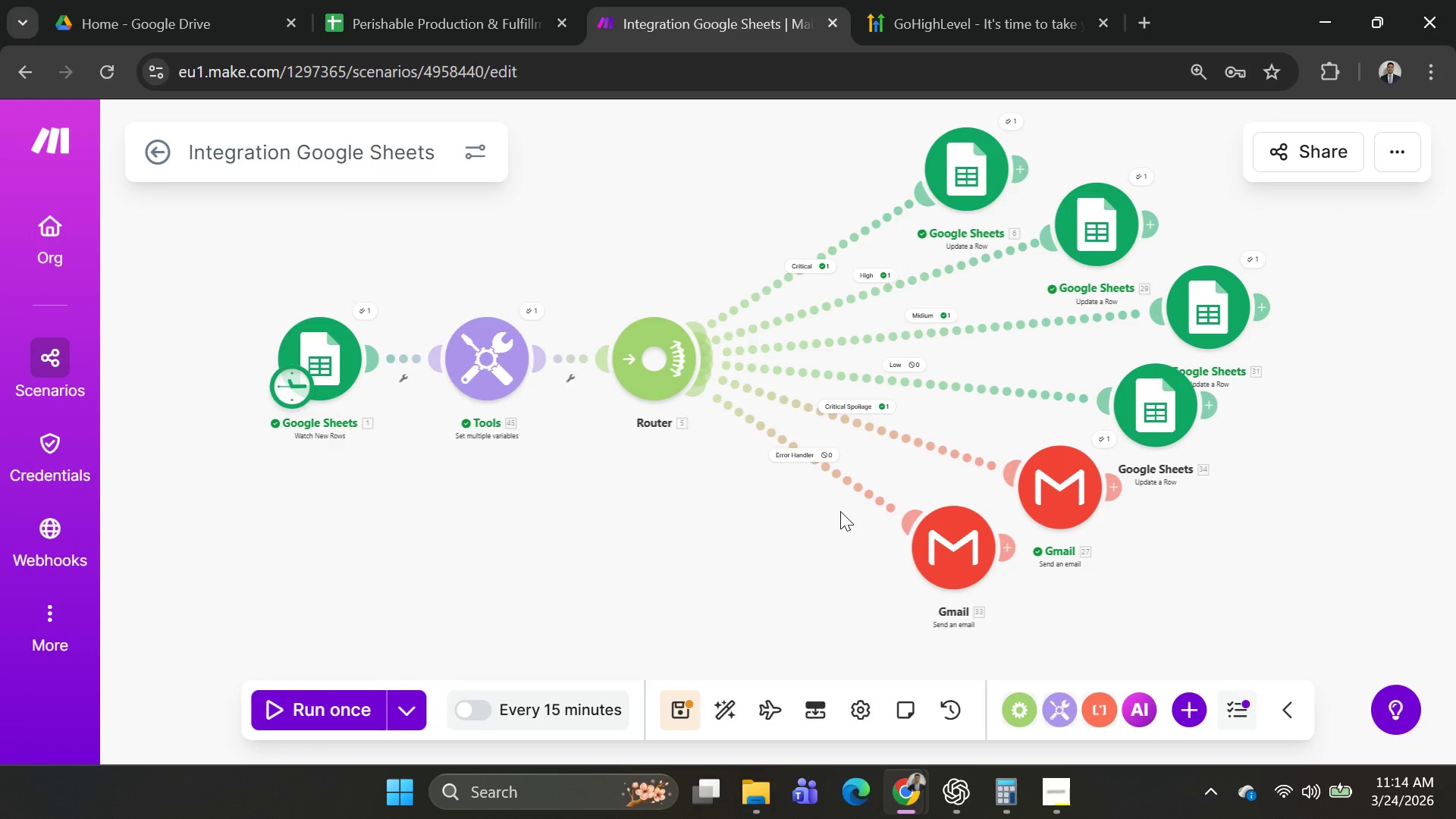 
left_click([742, 585])
 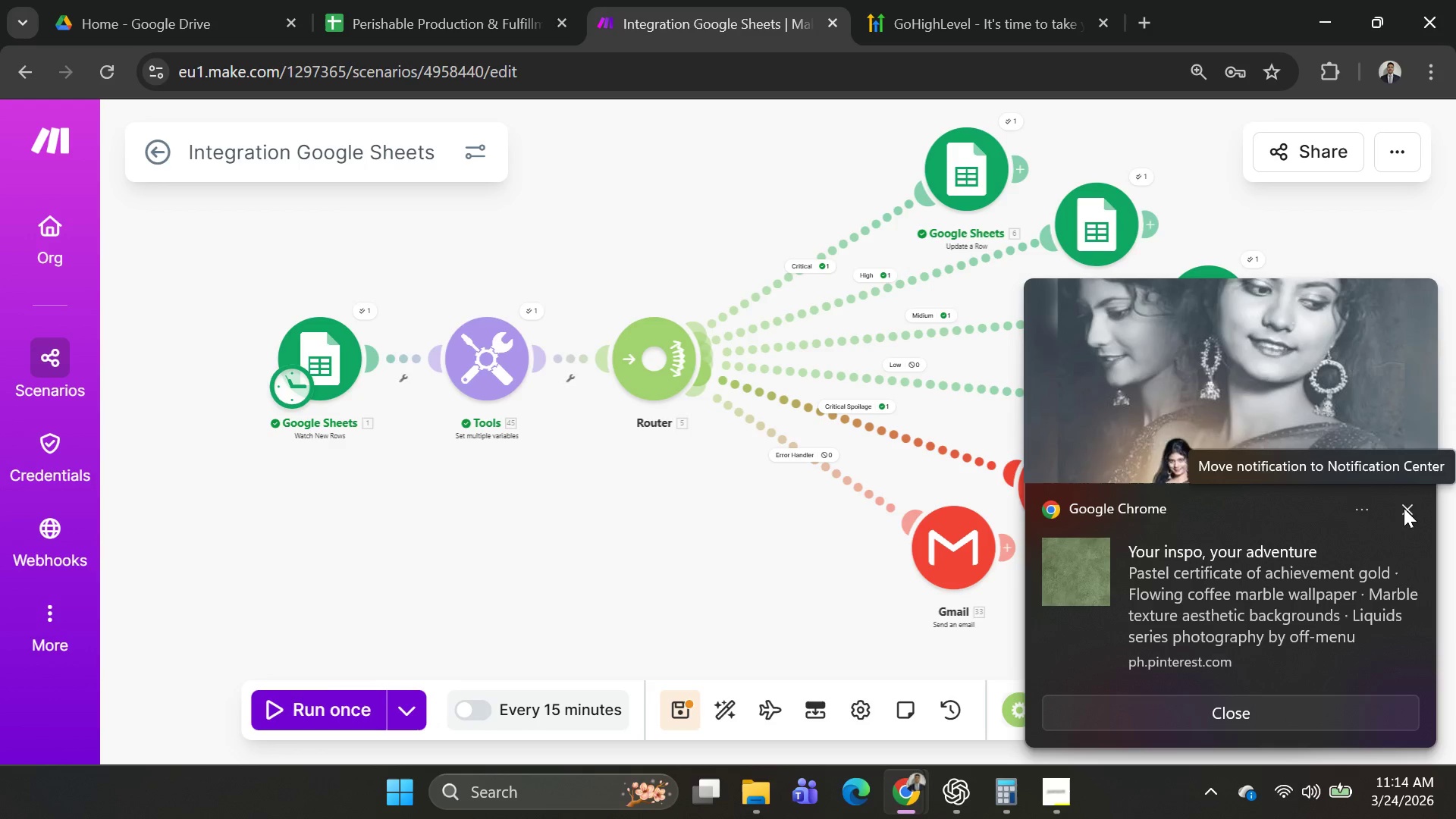 
wait(7.84)
 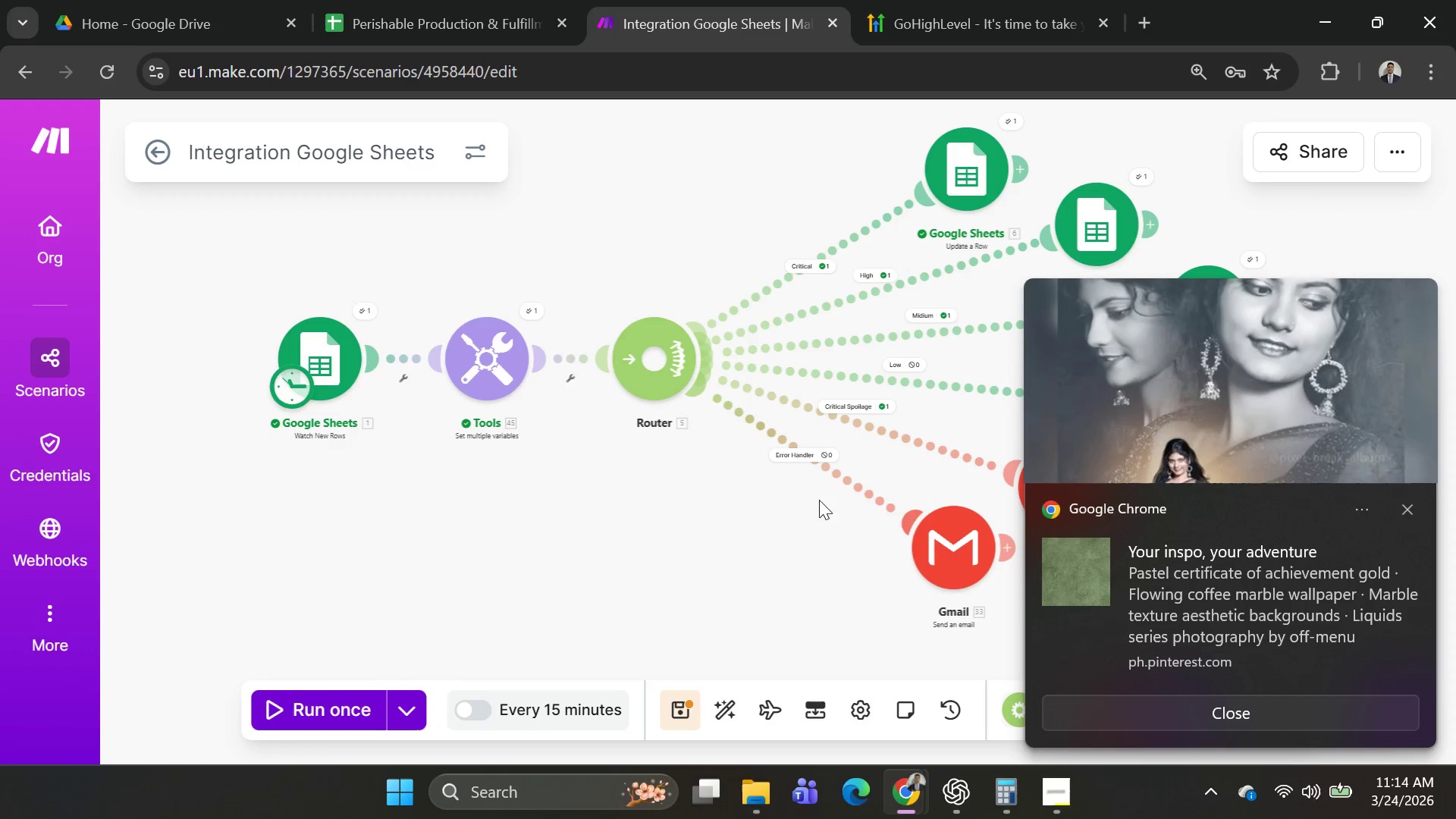 
left_click([1406, 507])
 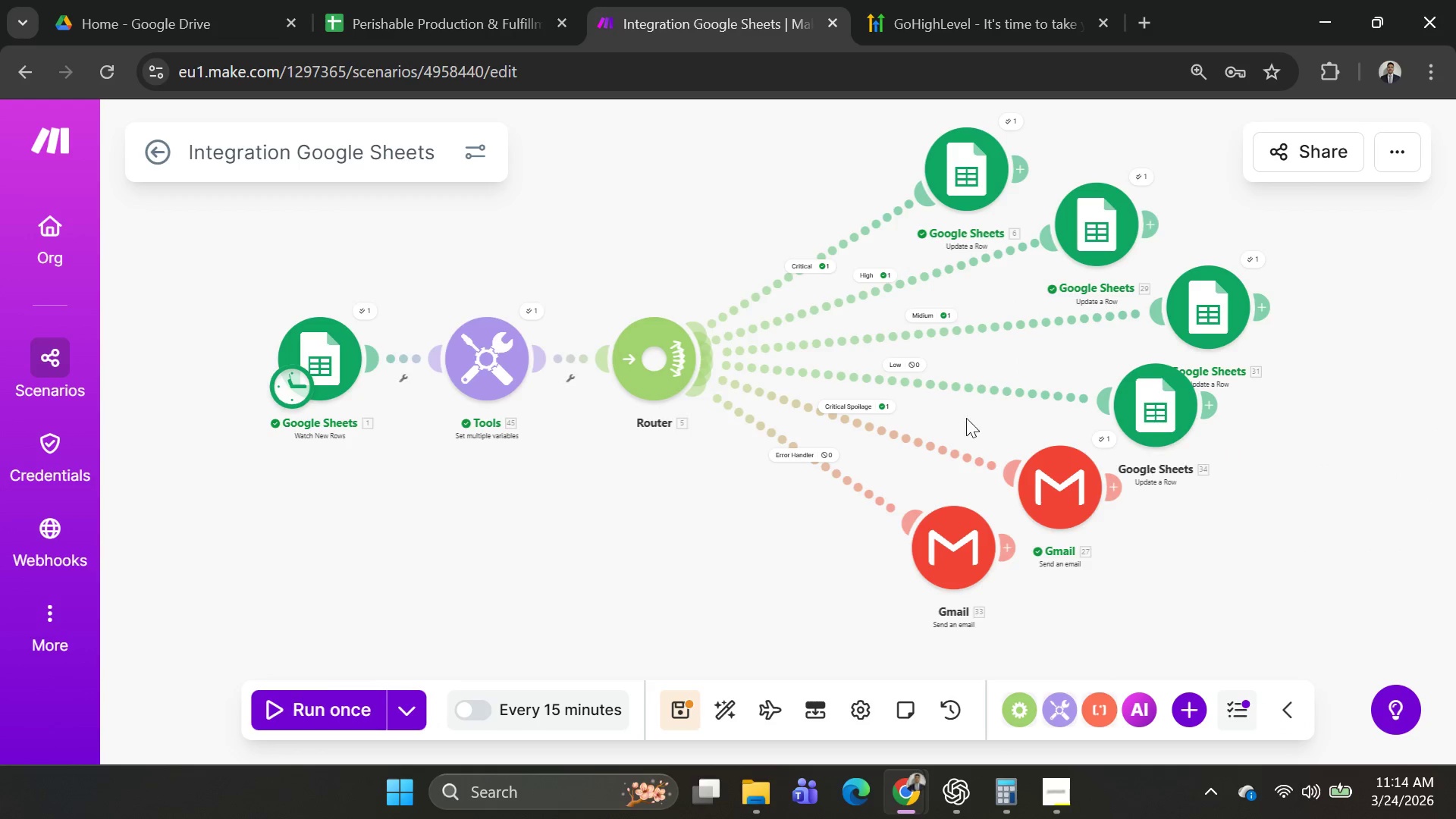 
left_click_drag(start_coordinate=[599, 215], to_coordinate=[600, 231])
 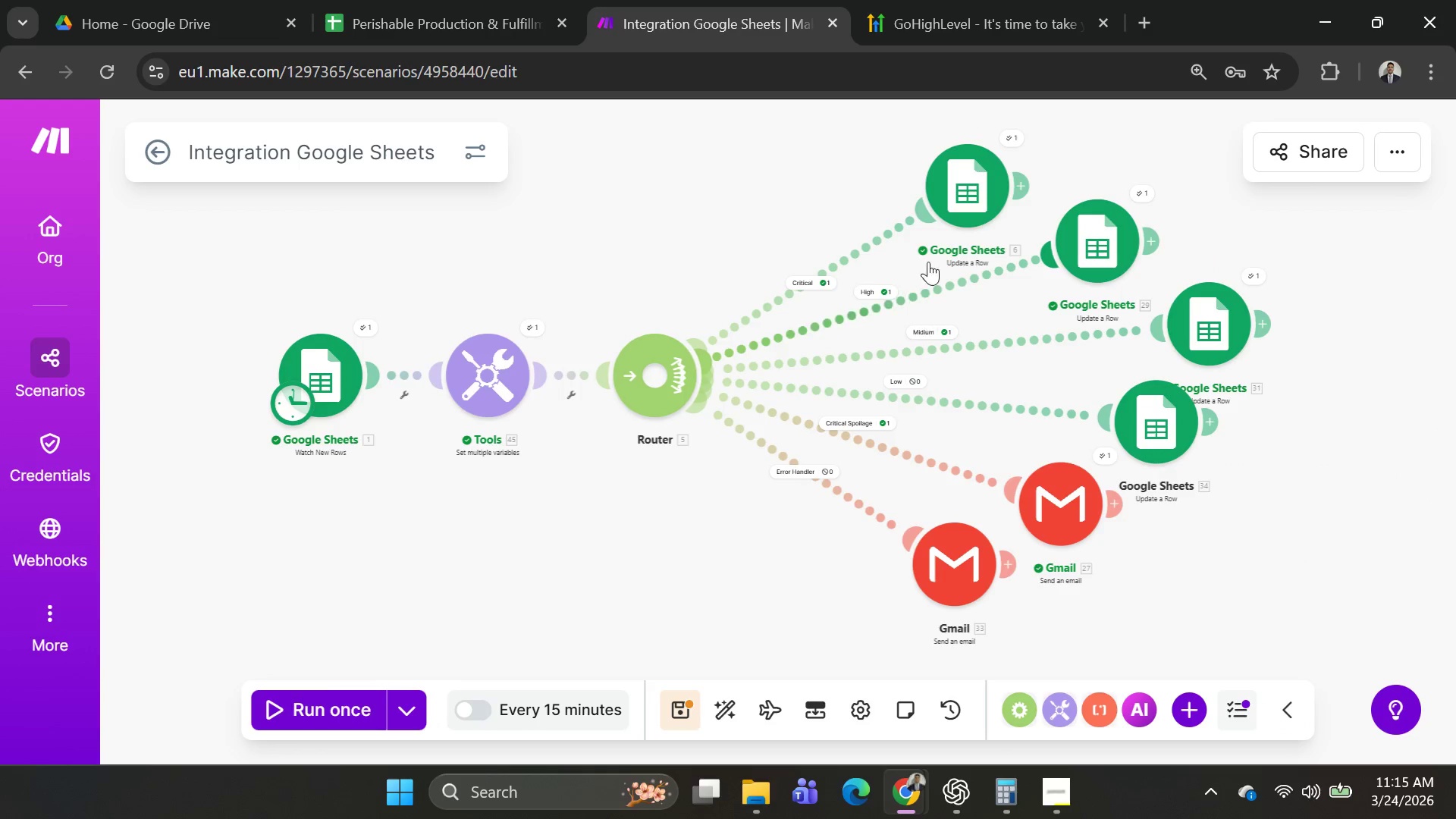 
left_click_drag(start_coordinate=[943, 198], to_coordinate=[925, 200])
 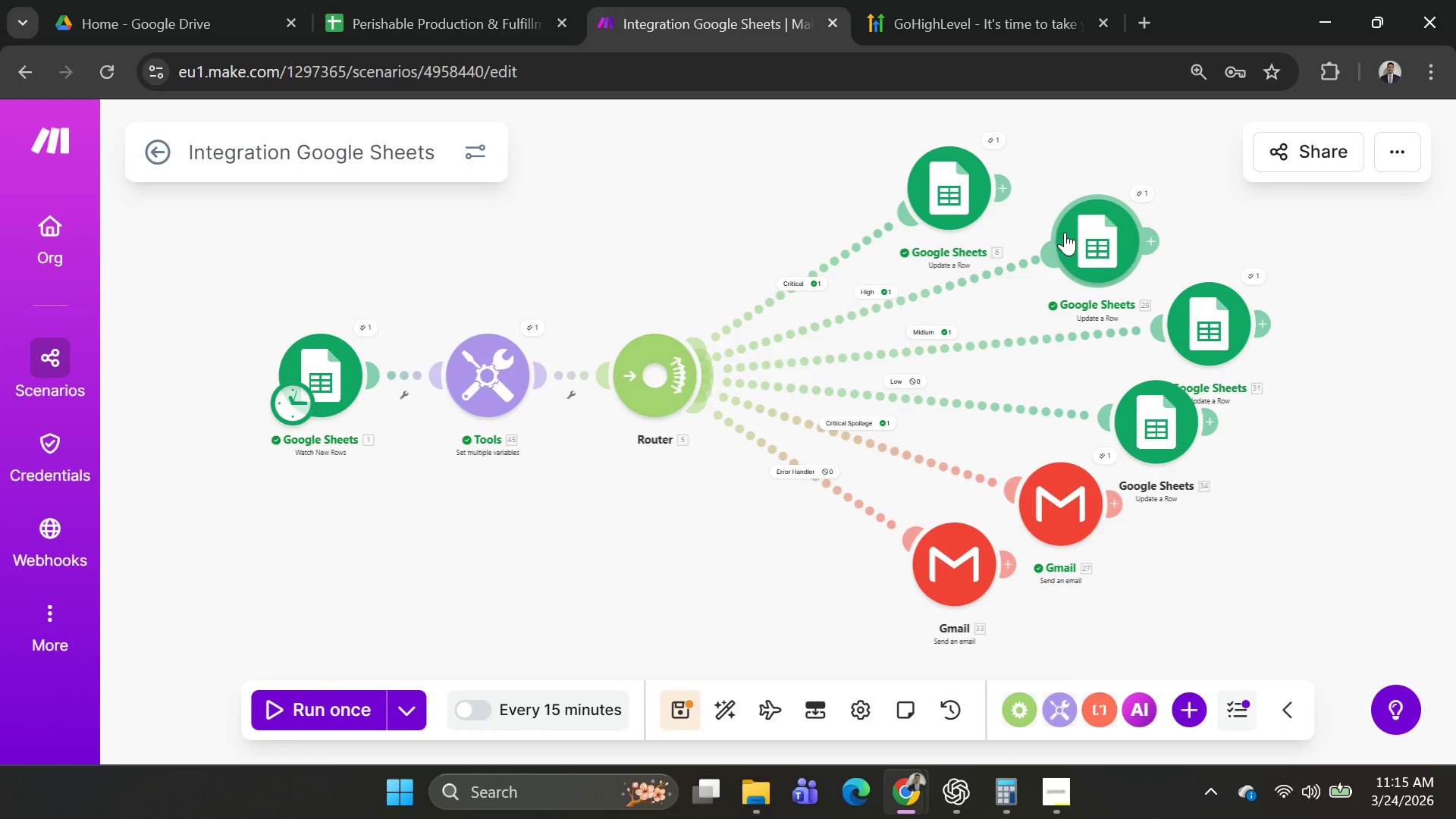 
left_click_drag(start_coordinate=[1065, 232], to_coordinate=[1046, 234])
 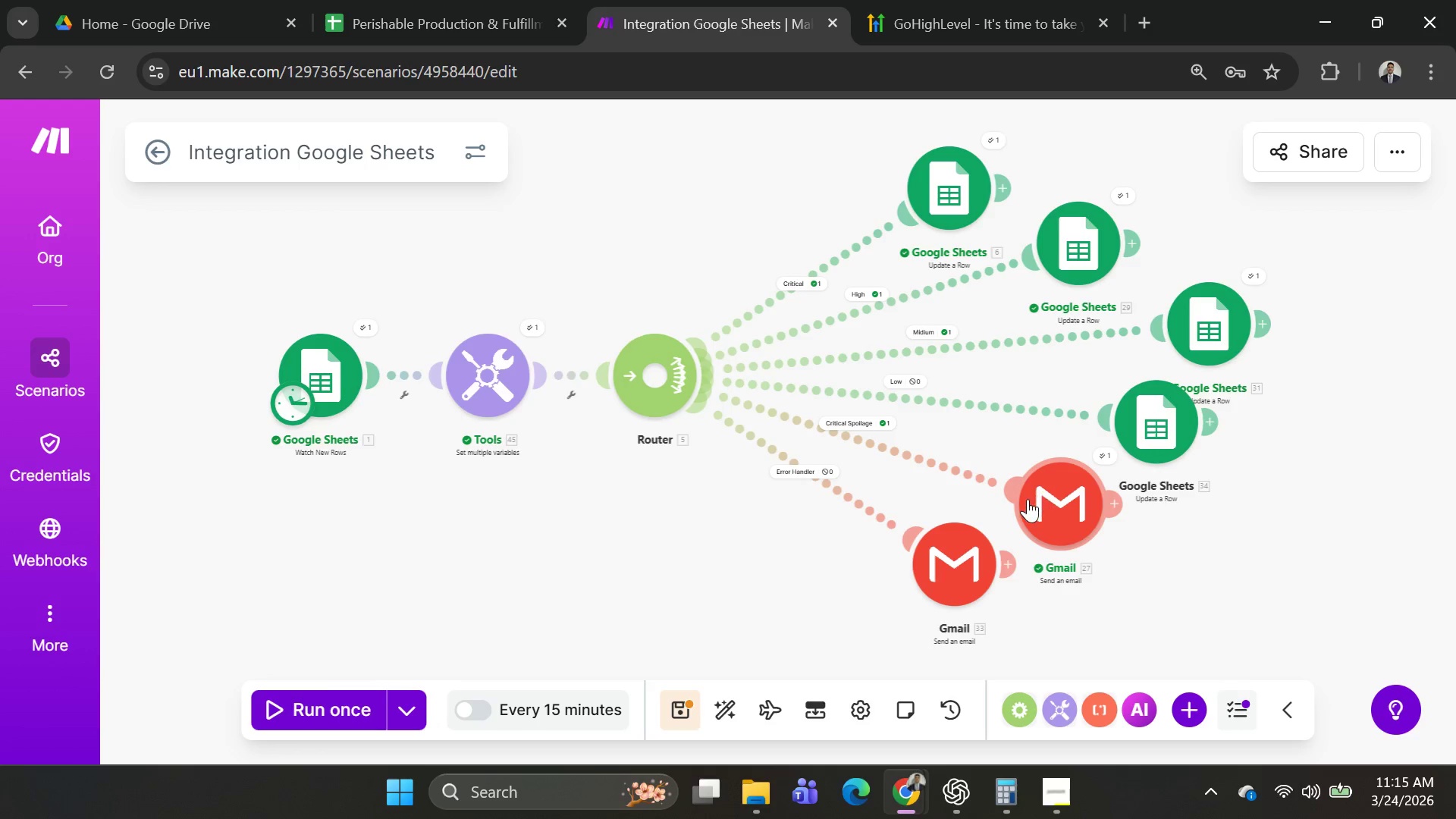 
wait(12.47)
 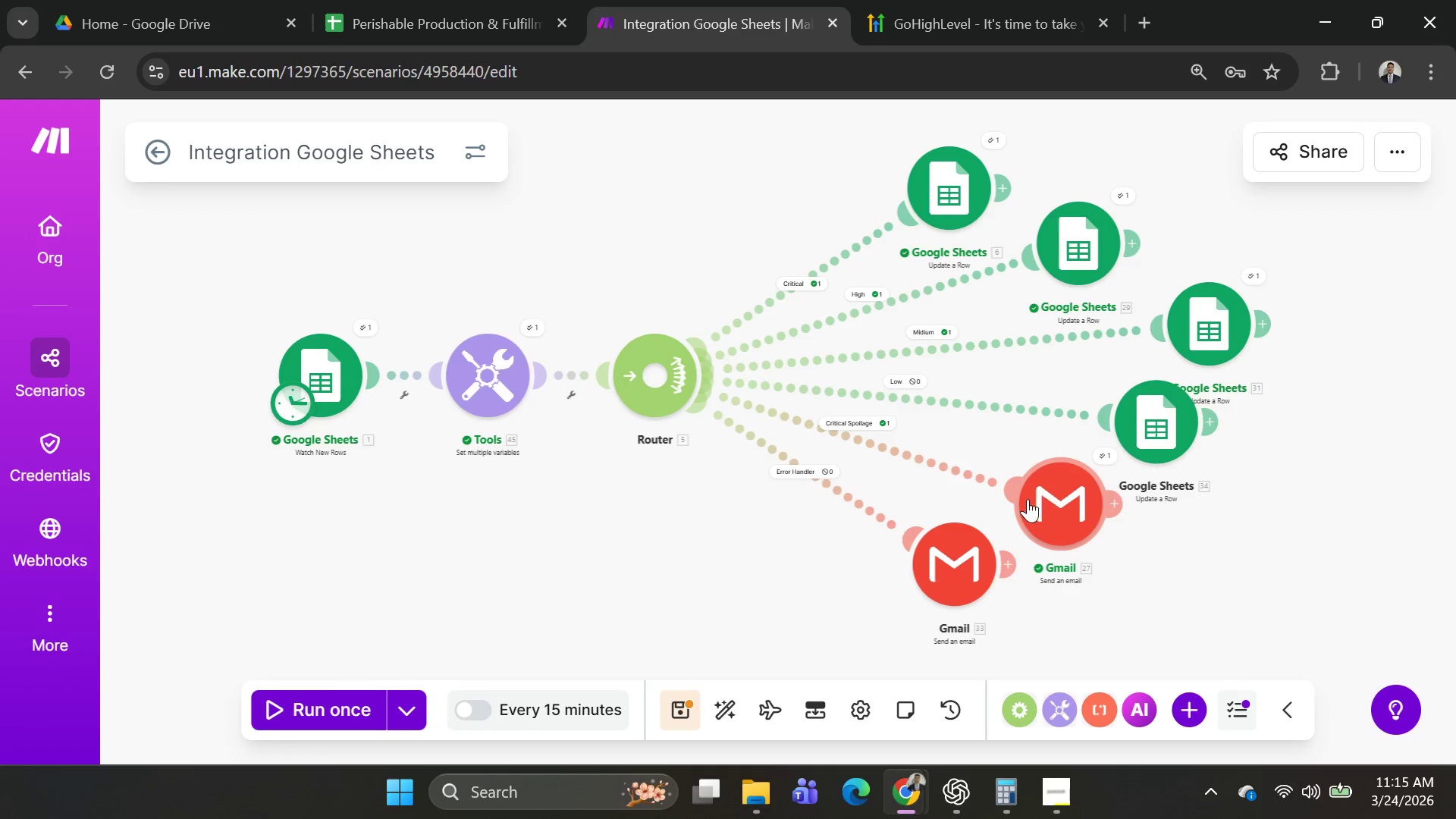 
key(PrintScreen)
 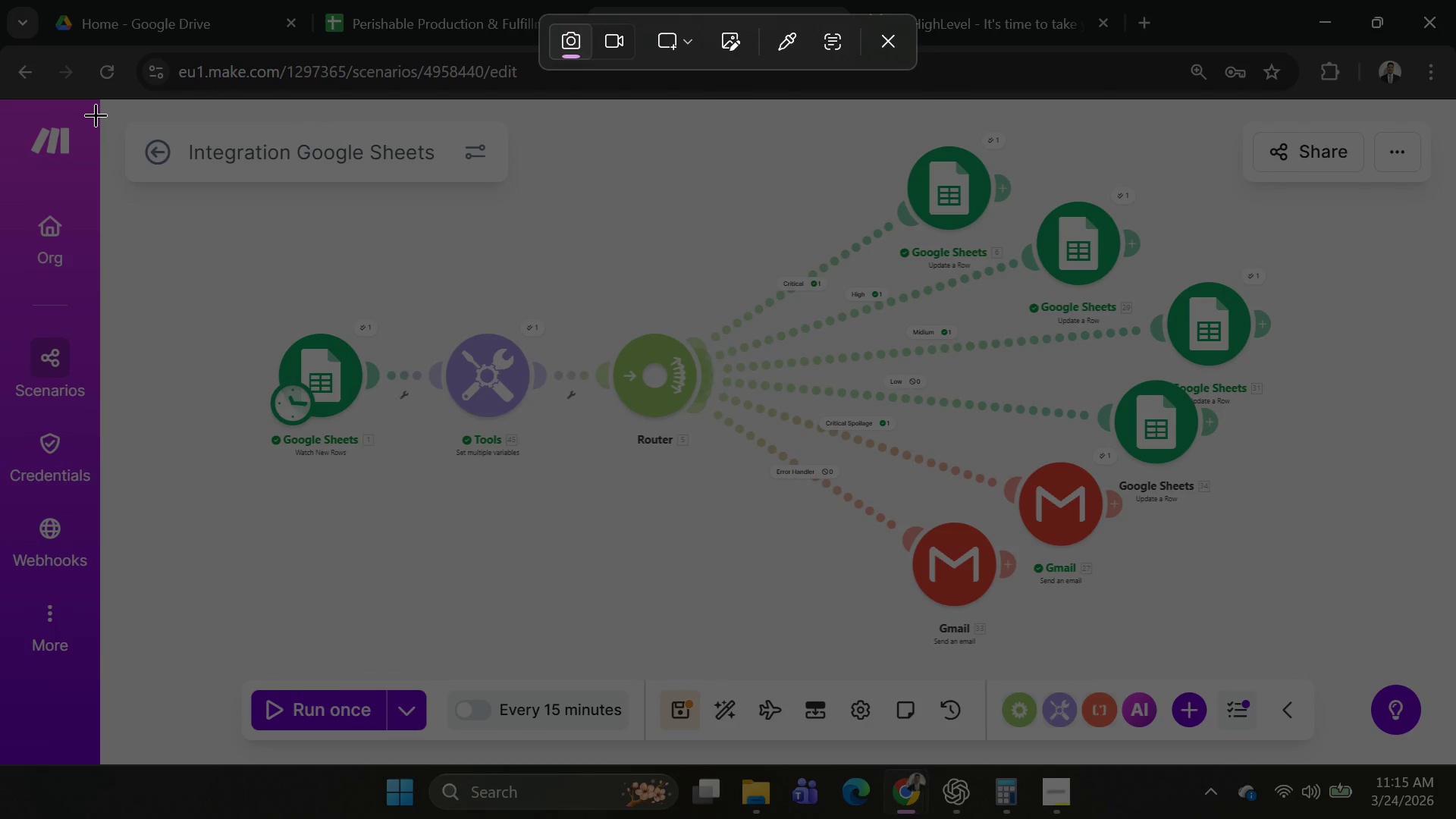 
left_click_drag(start_coordinate=[105, 104], to_coordinate=[1454, 814])
 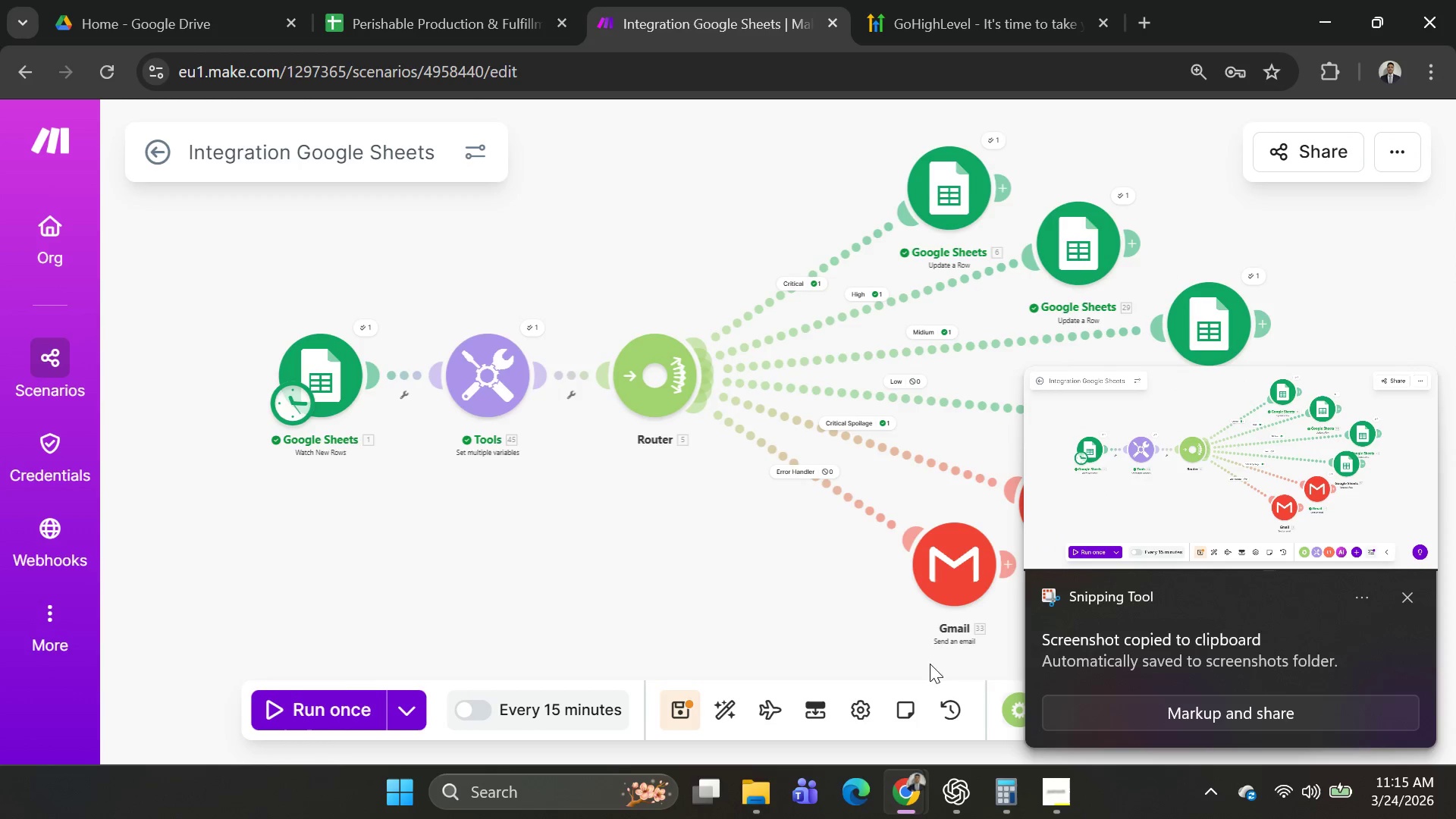 
left_click([635, 620])
 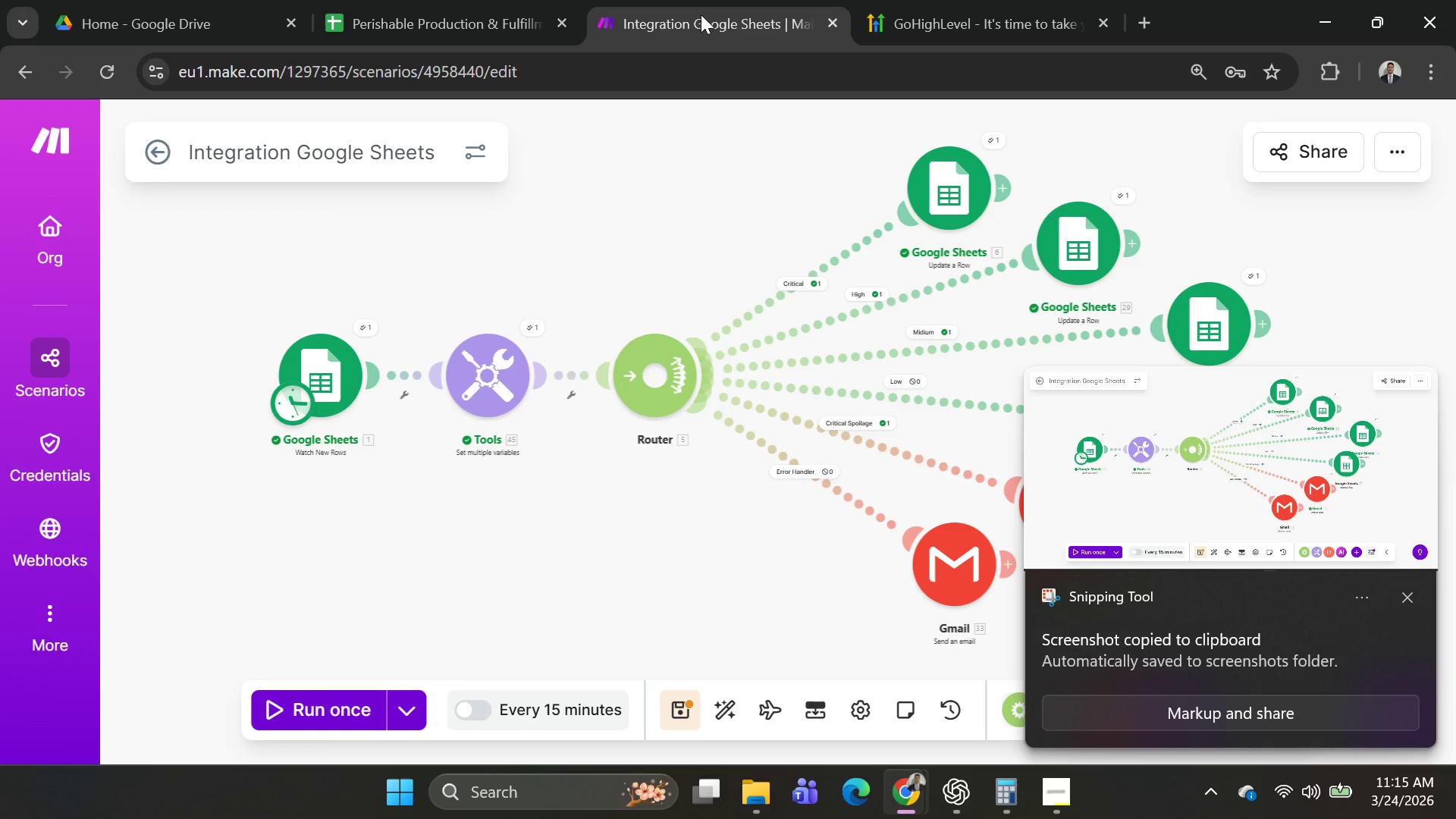 
left_click([443, 6])
 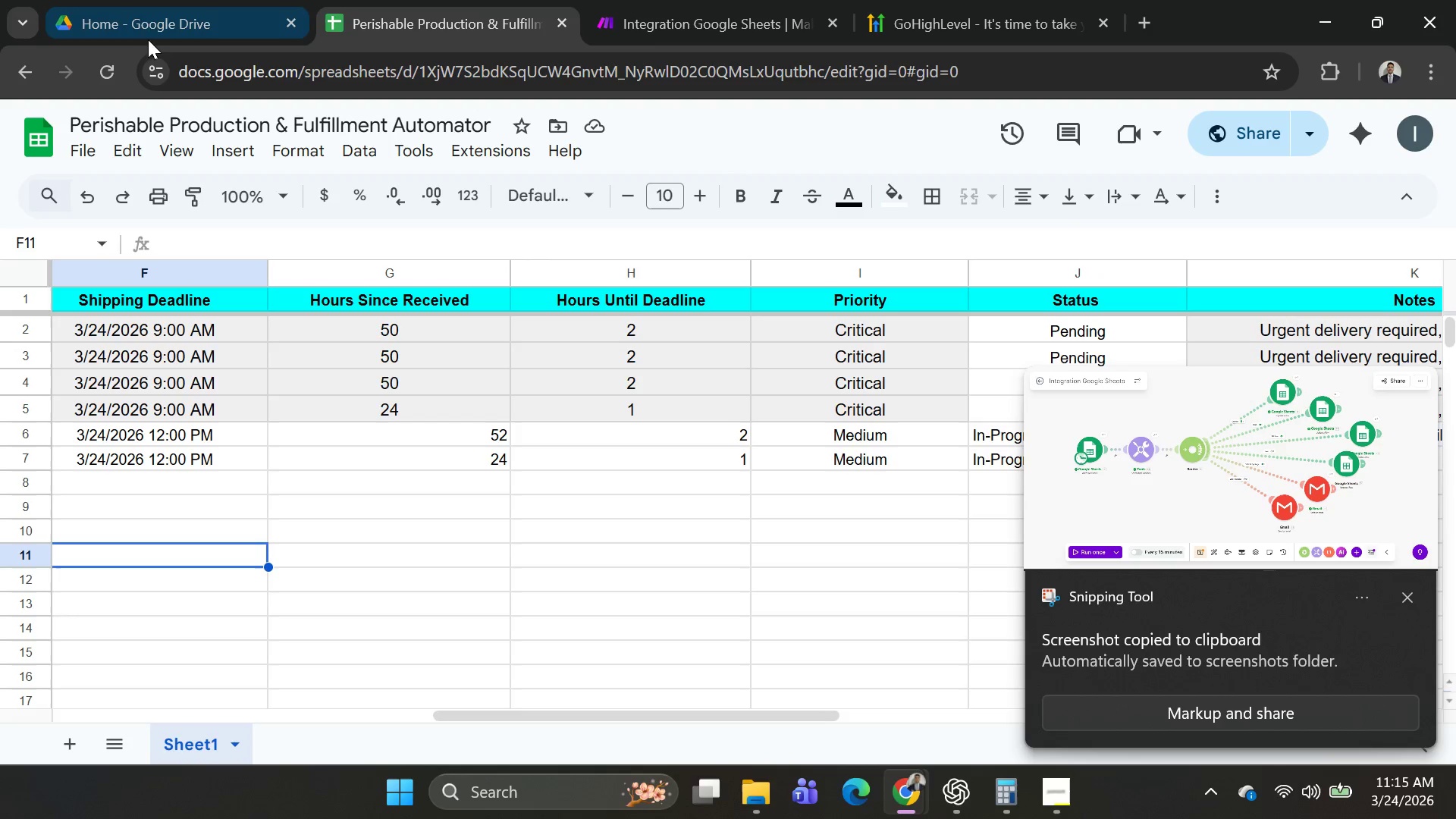 
left_click([148, 26])
 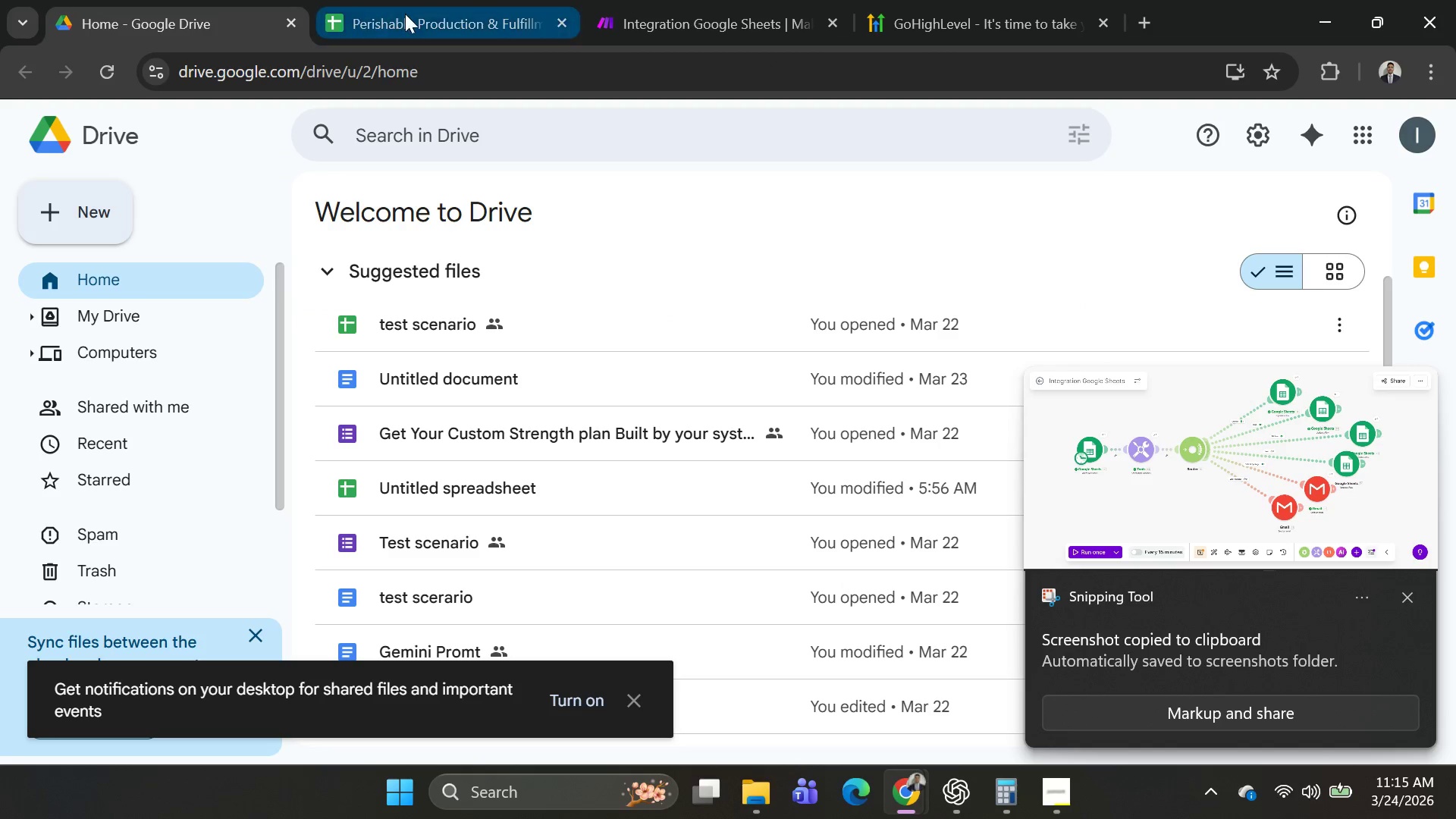 
left_click([416, 13])
 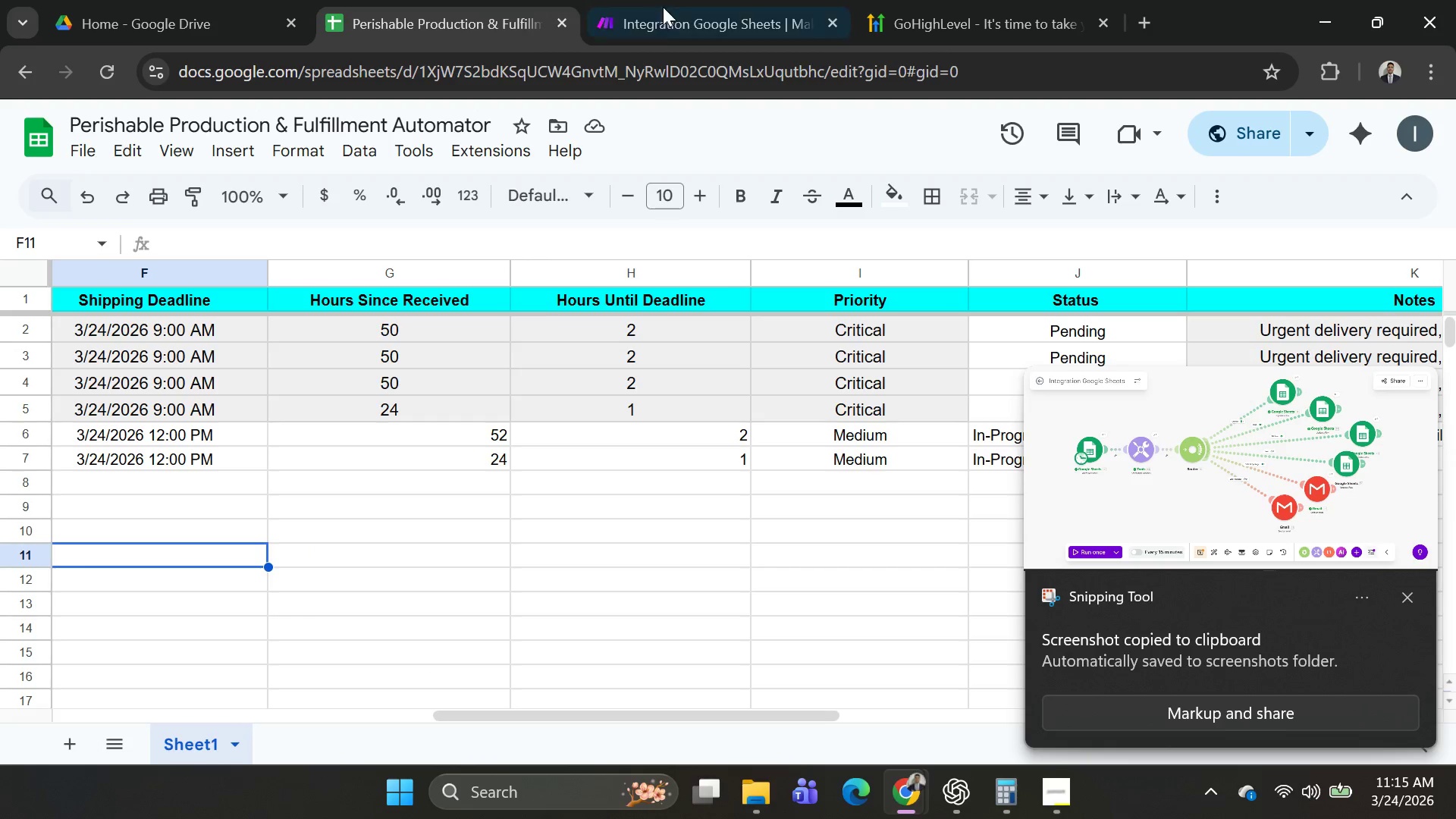 
left_click([675, 7])
 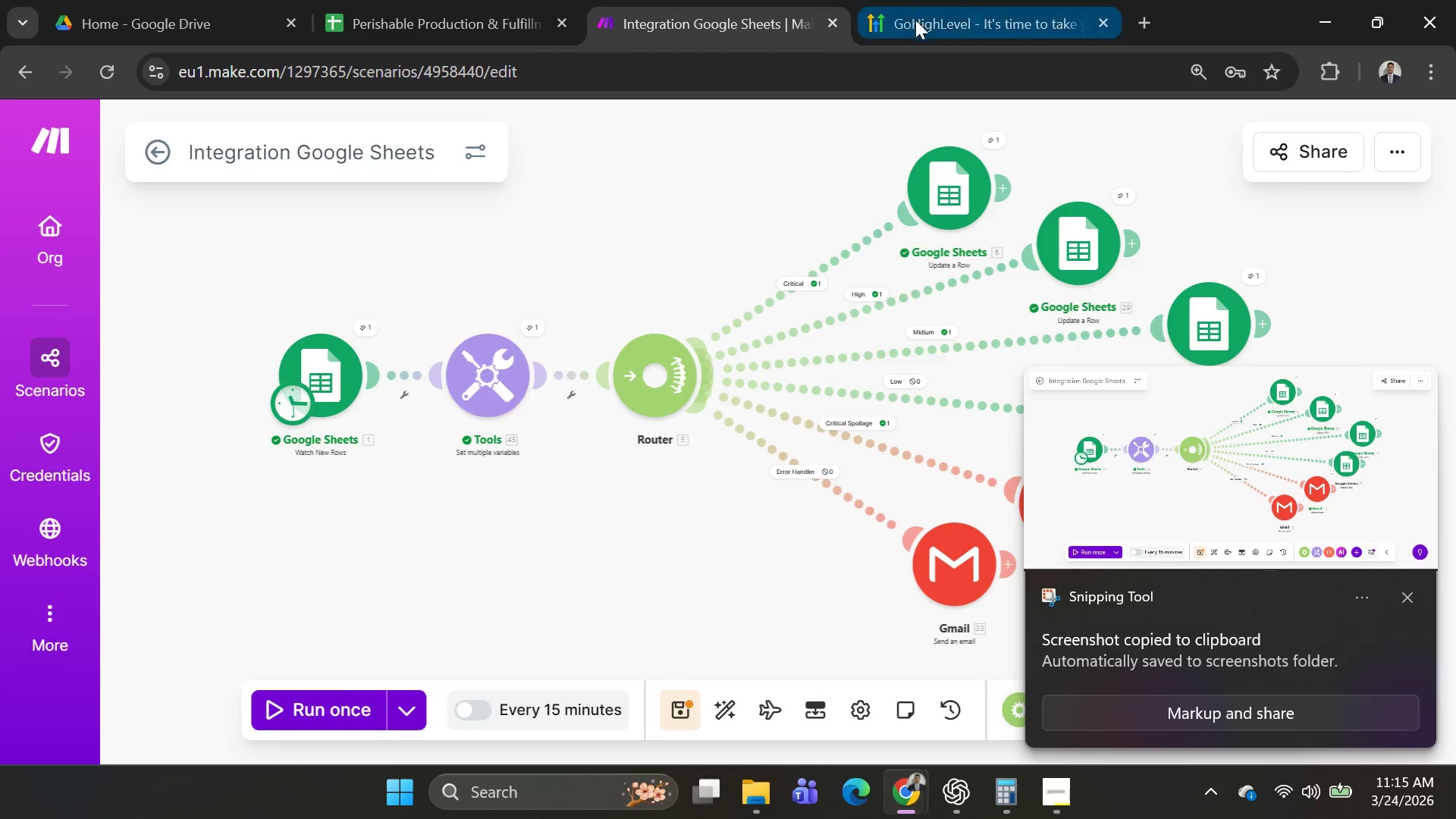 
key(Alt+AltLeft)
 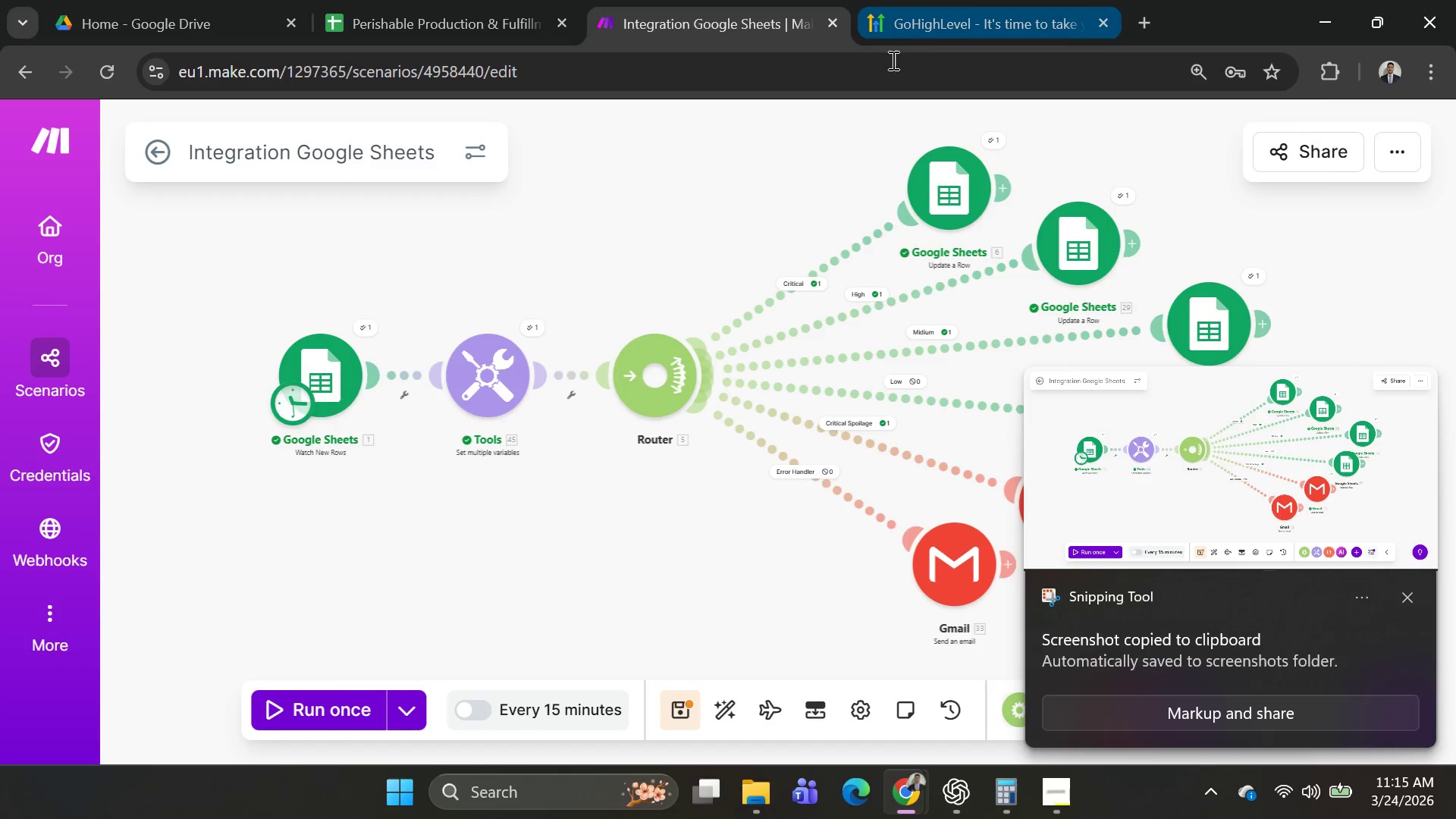 
key(Alt+Tab)